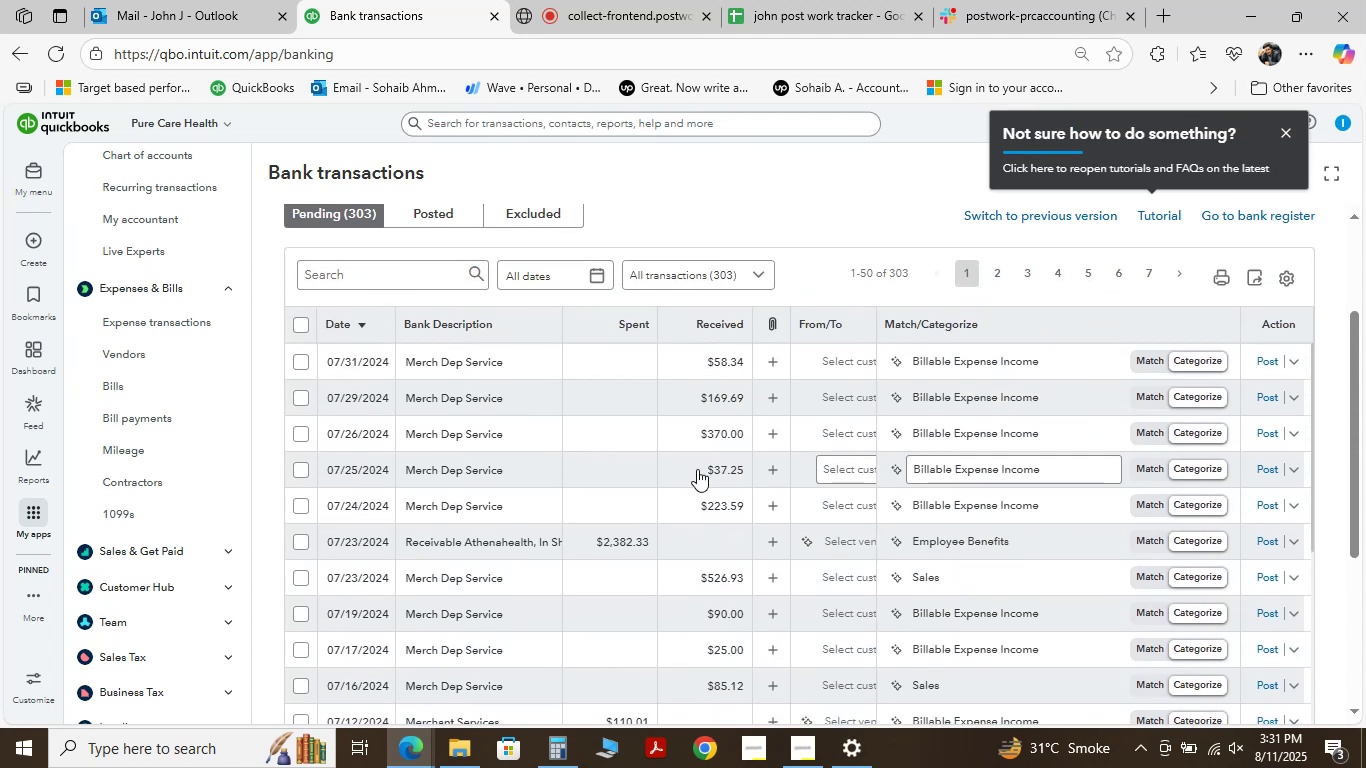 
scroll: coordinate [697, 469], scroll_direction: down, amount: 4.0
 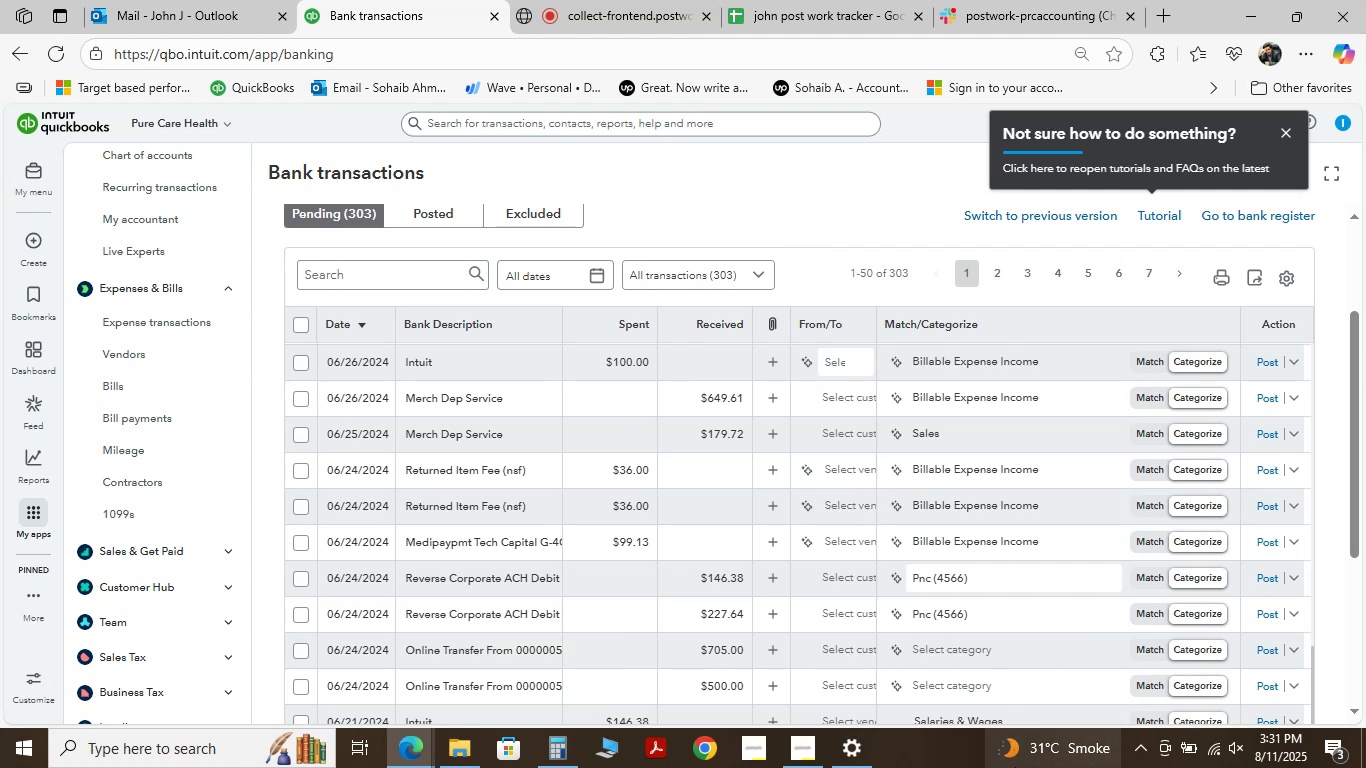 
wait(25.89)
 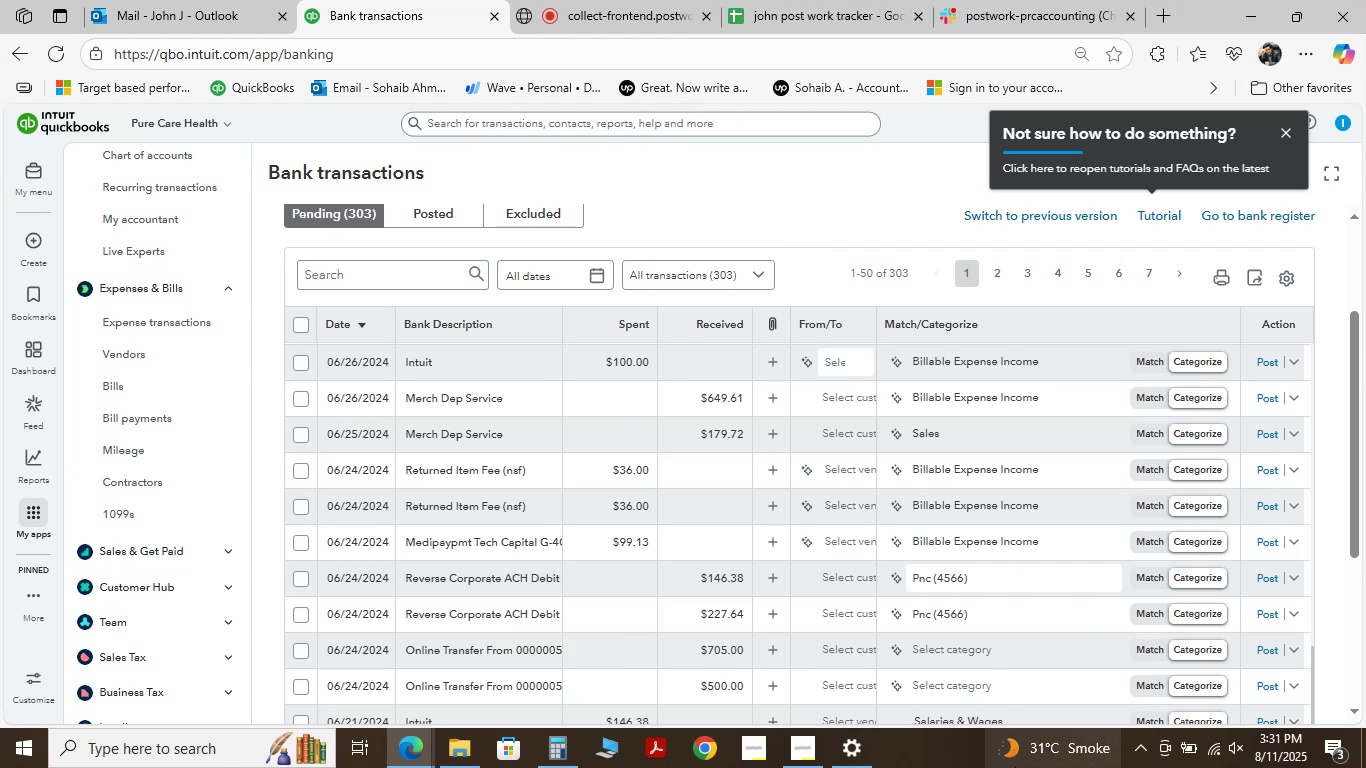 
mouse_move([914, 66])
 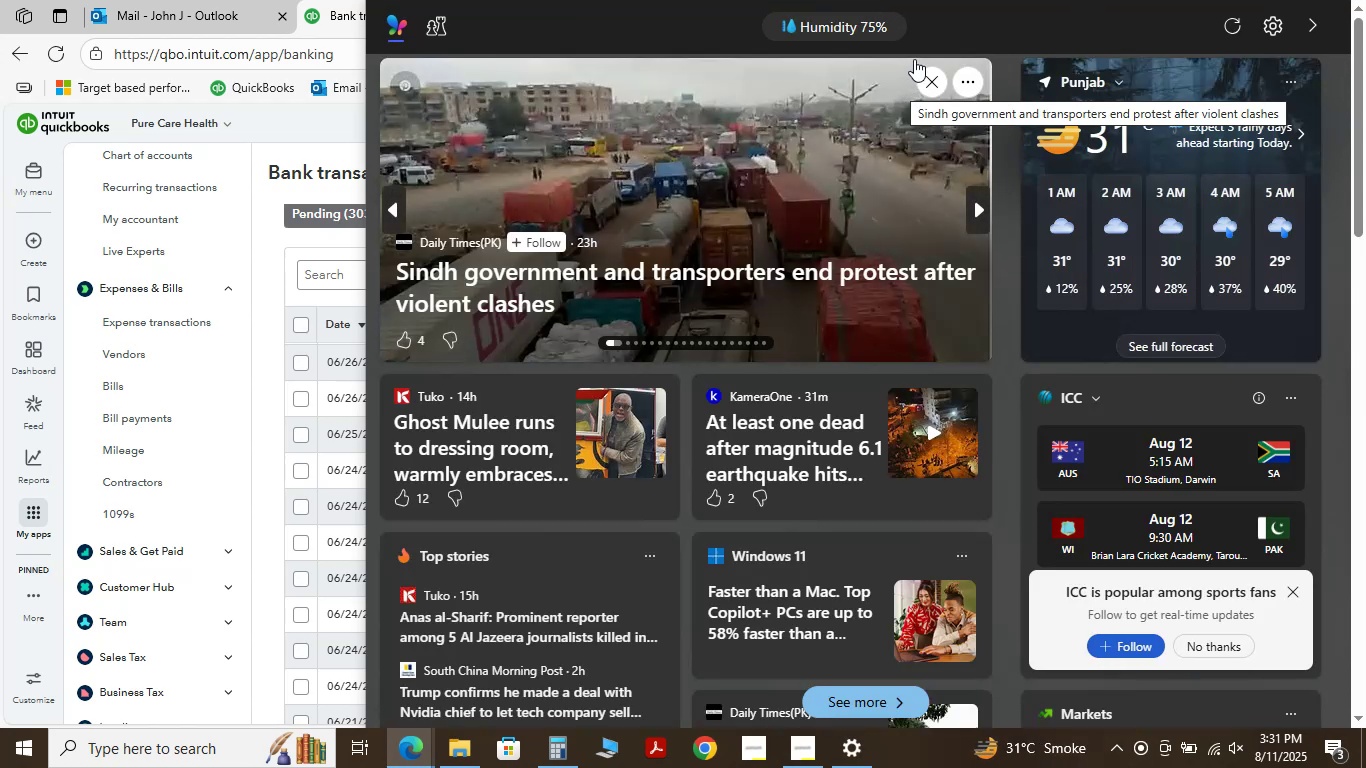 
mouse_move([927, 44])
 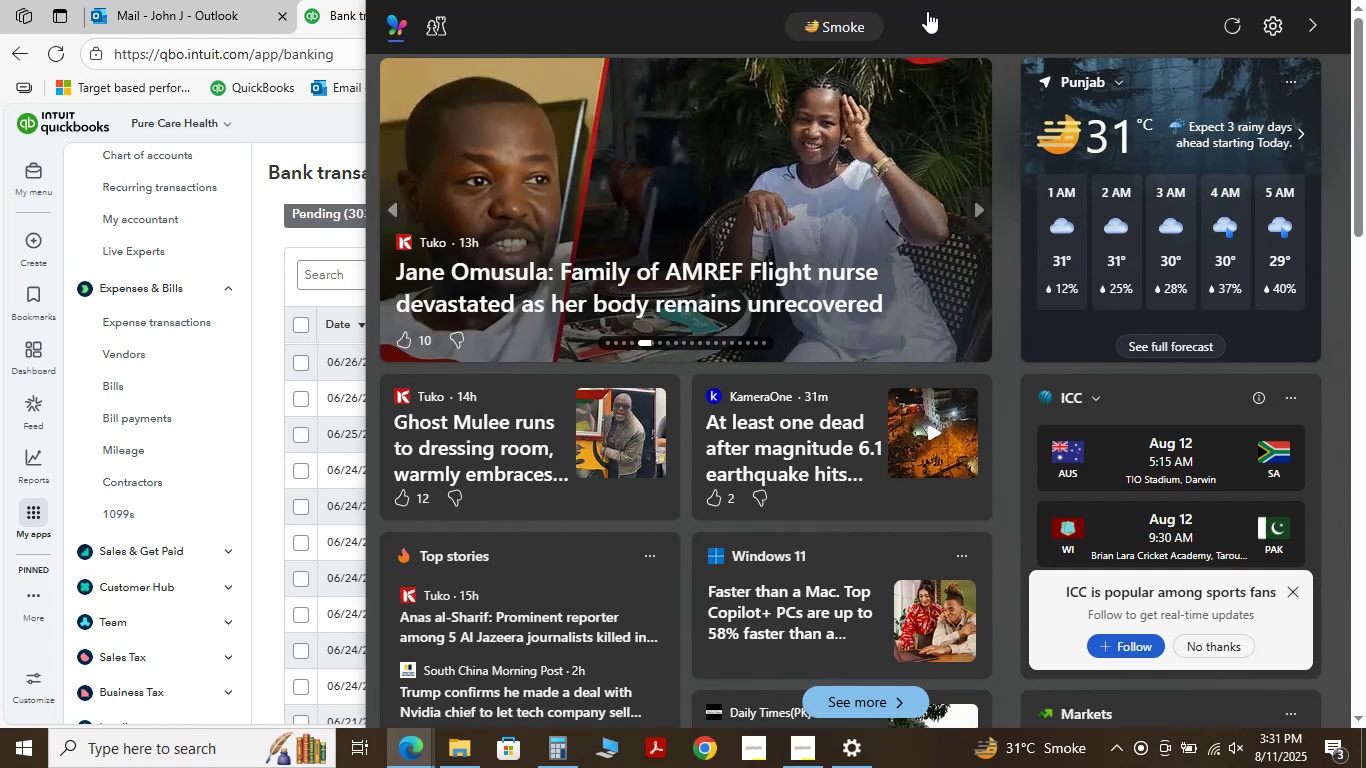 
wait(15.59)
 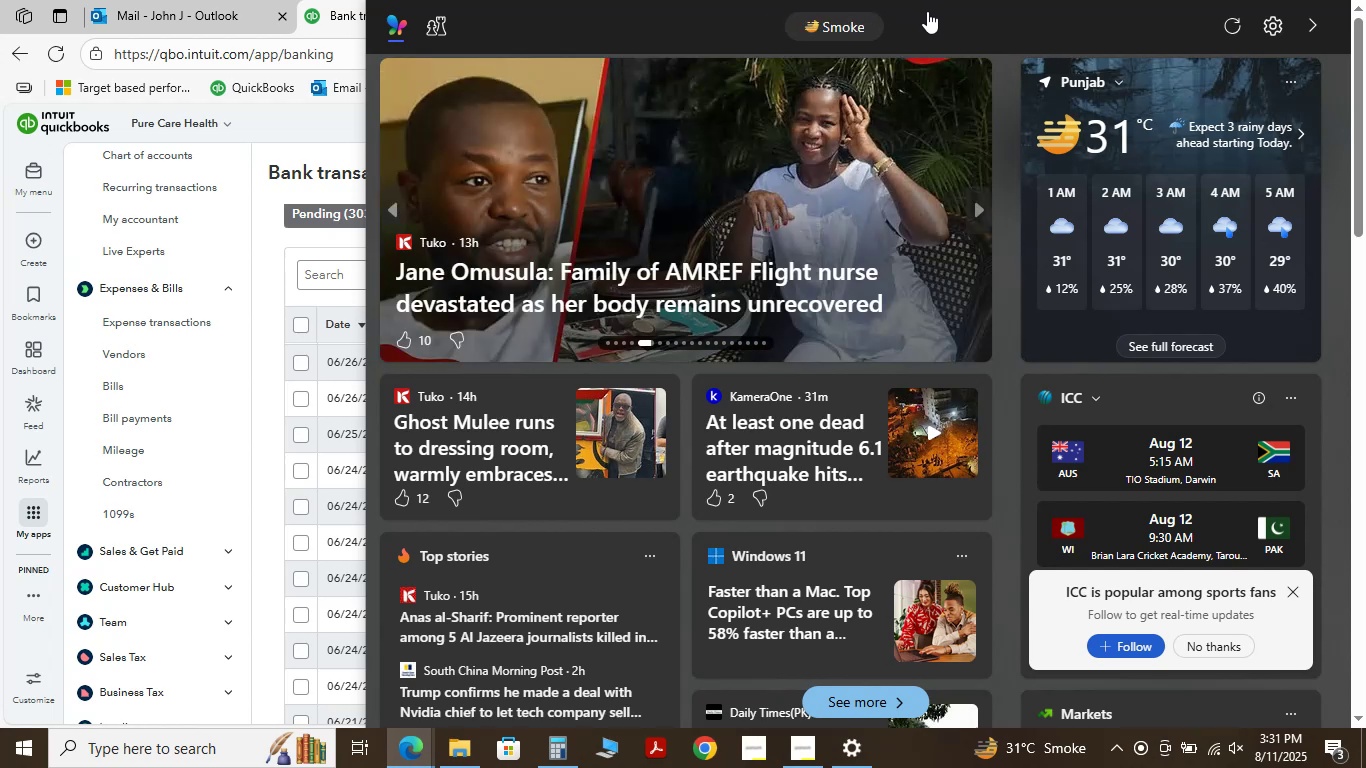 
mouse_move([832, 745])
 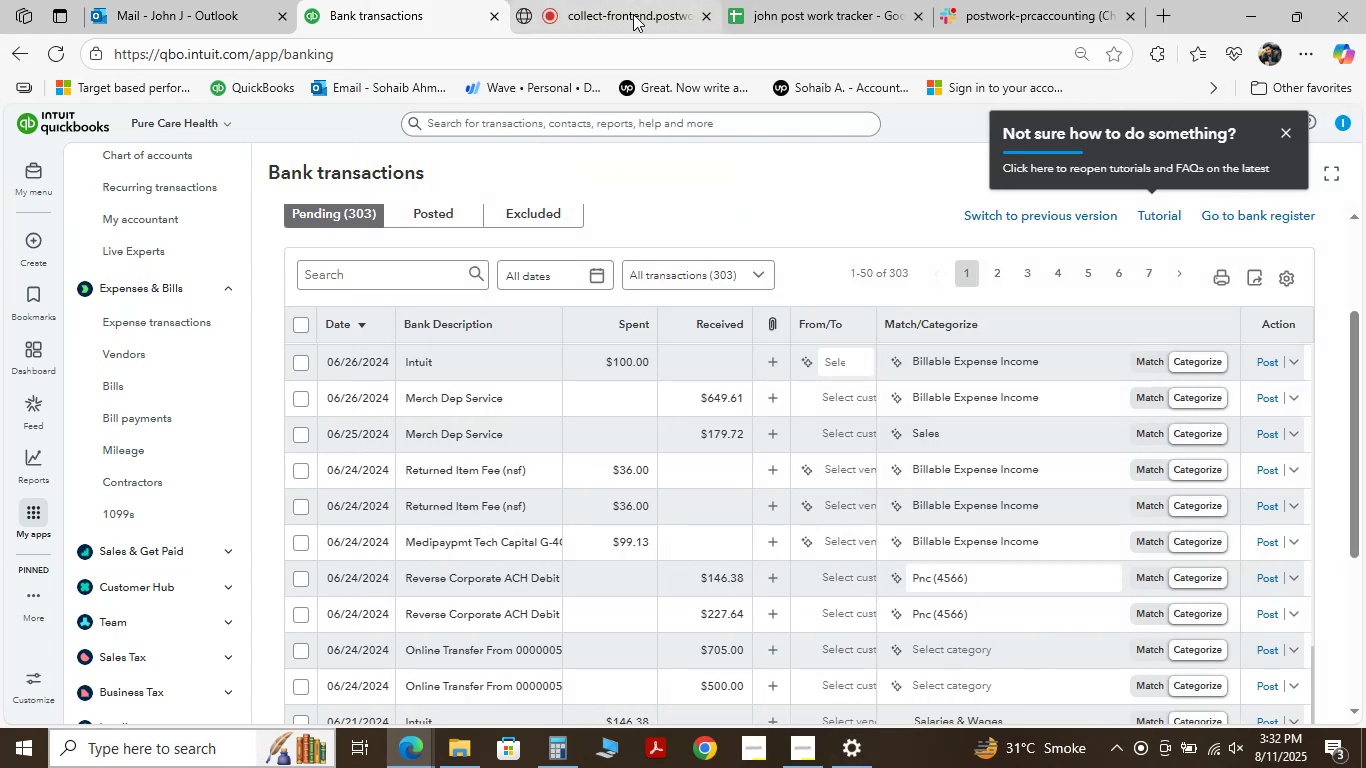 
left_click([633, 14])
 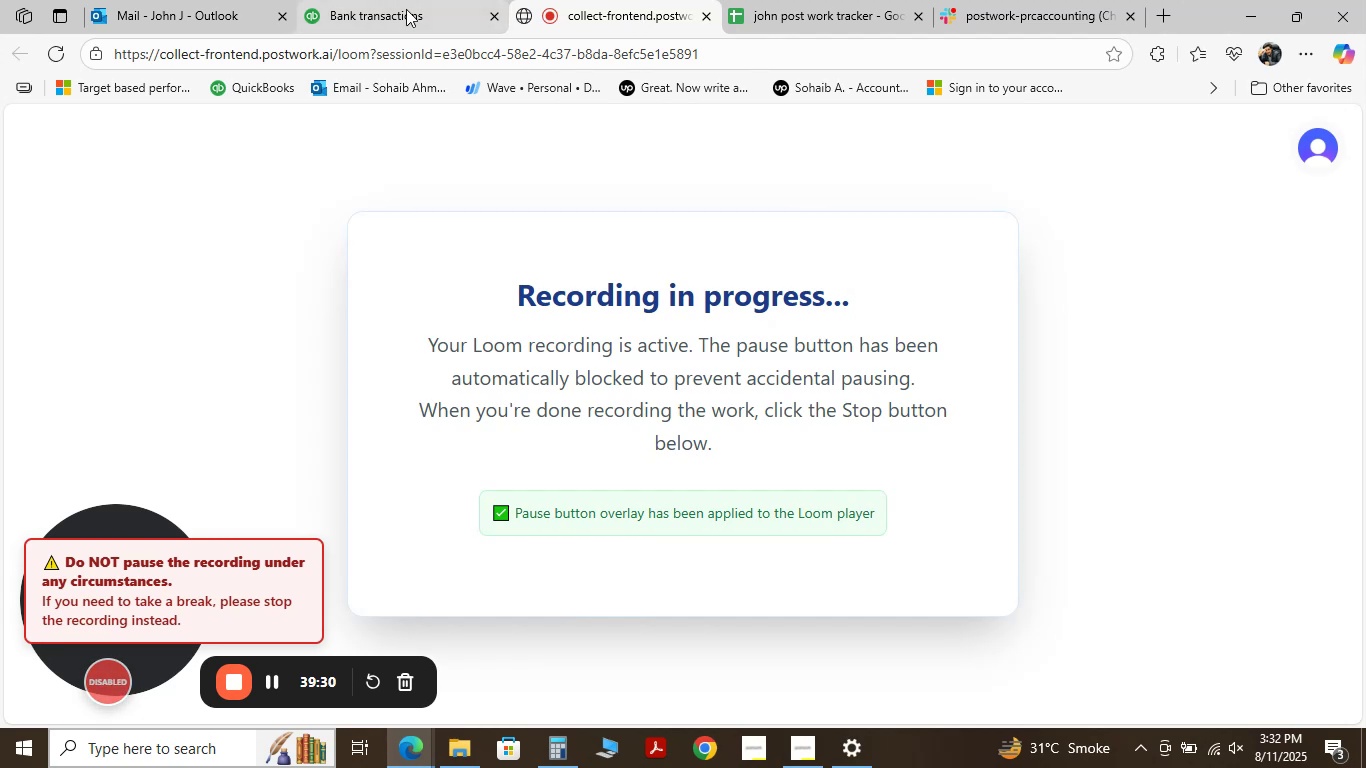 
left_click([406, 9])
 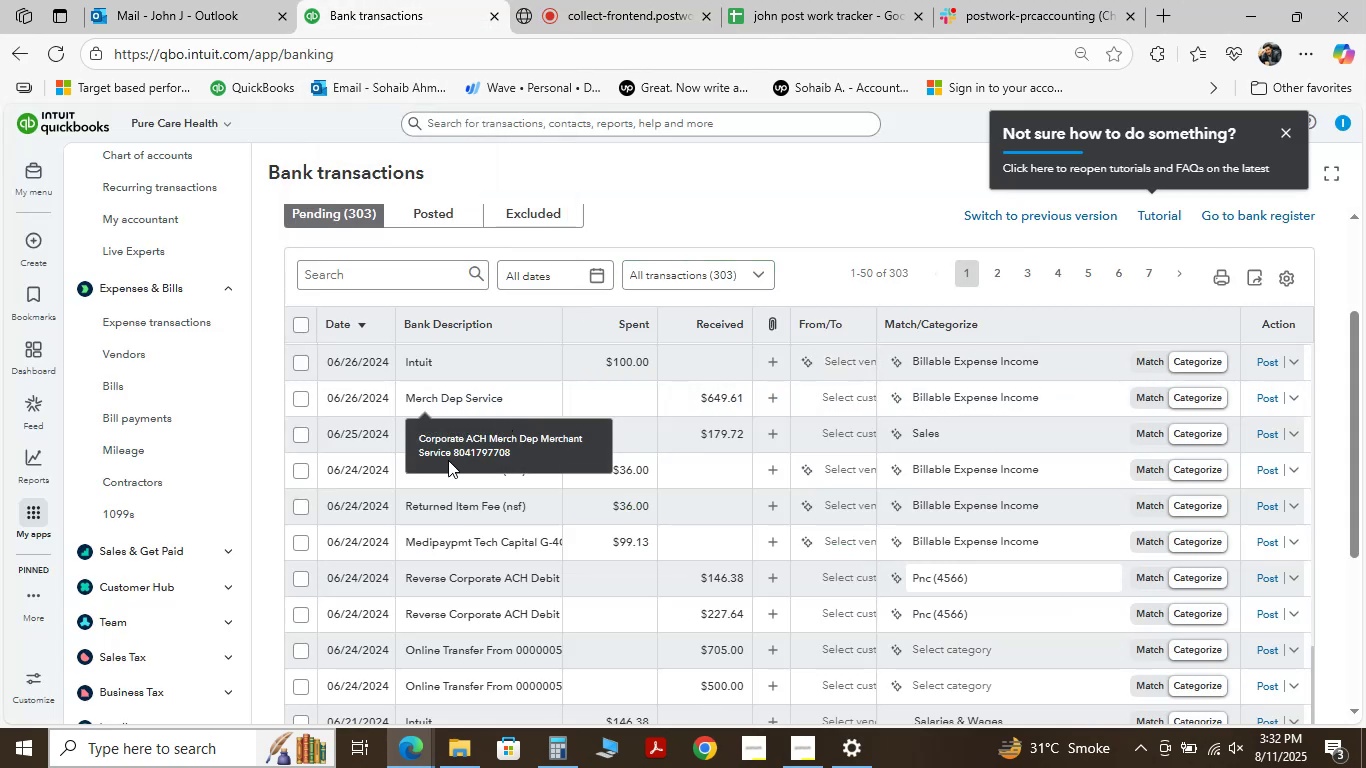 
scroll: coordinate [483, 474], scroll_direction: down, amount: 9.0
 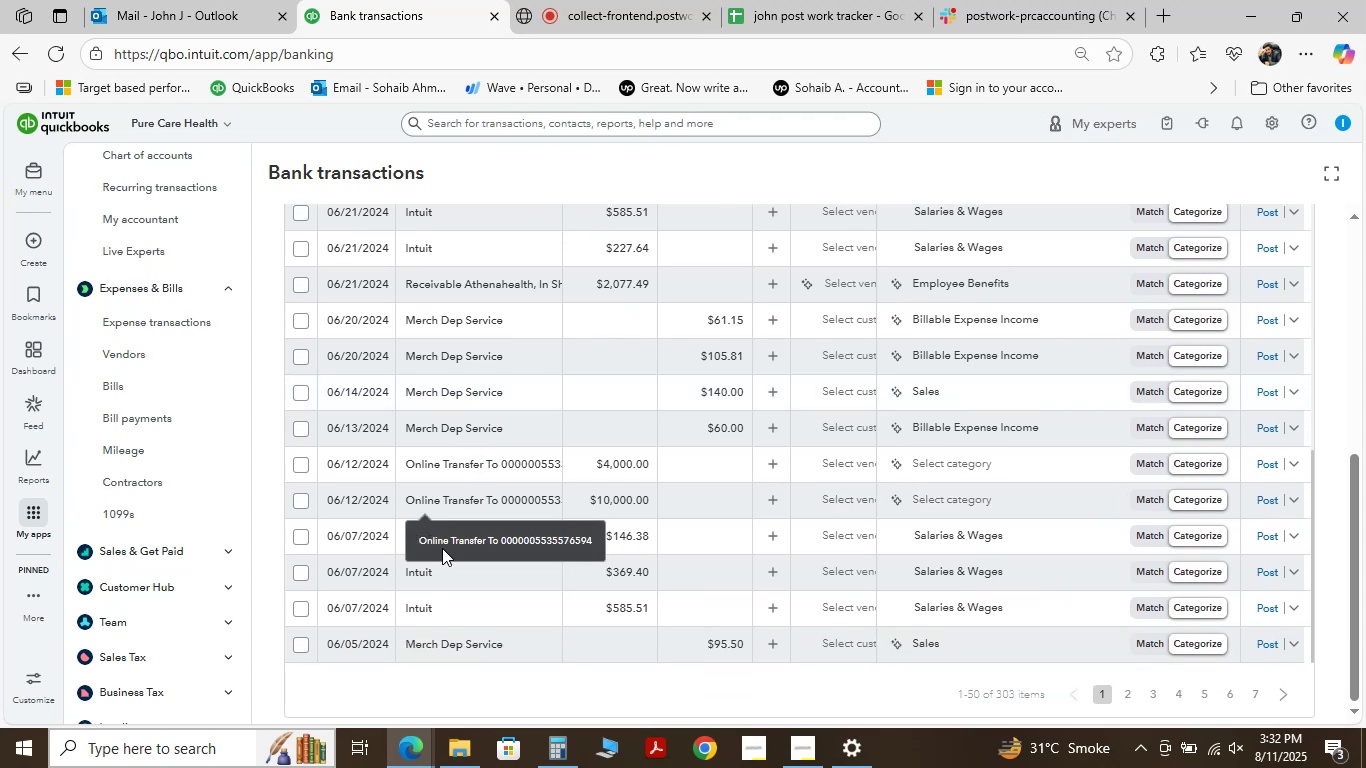 
scroll: coordinate [483, 506], scroll_direction: up, amount: 12.0
 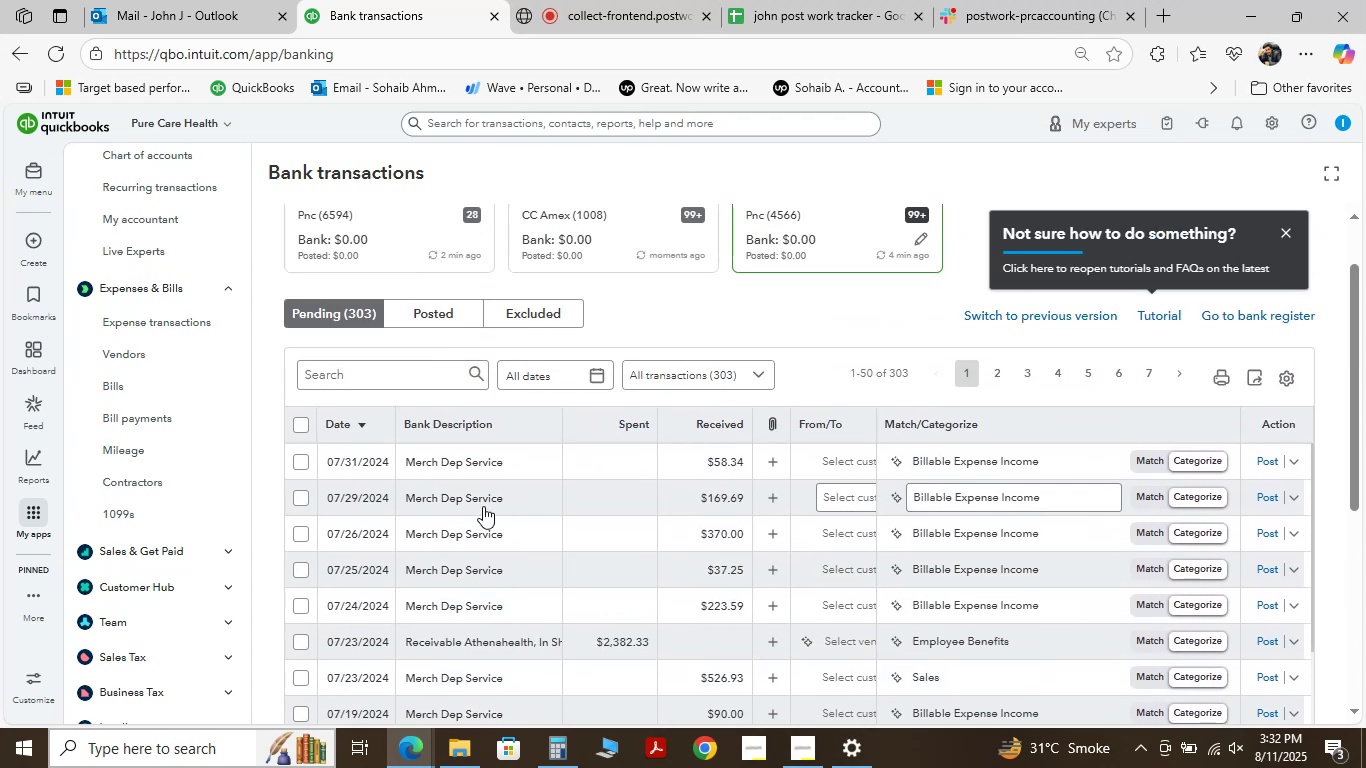 
mouse_move([508, 502])
 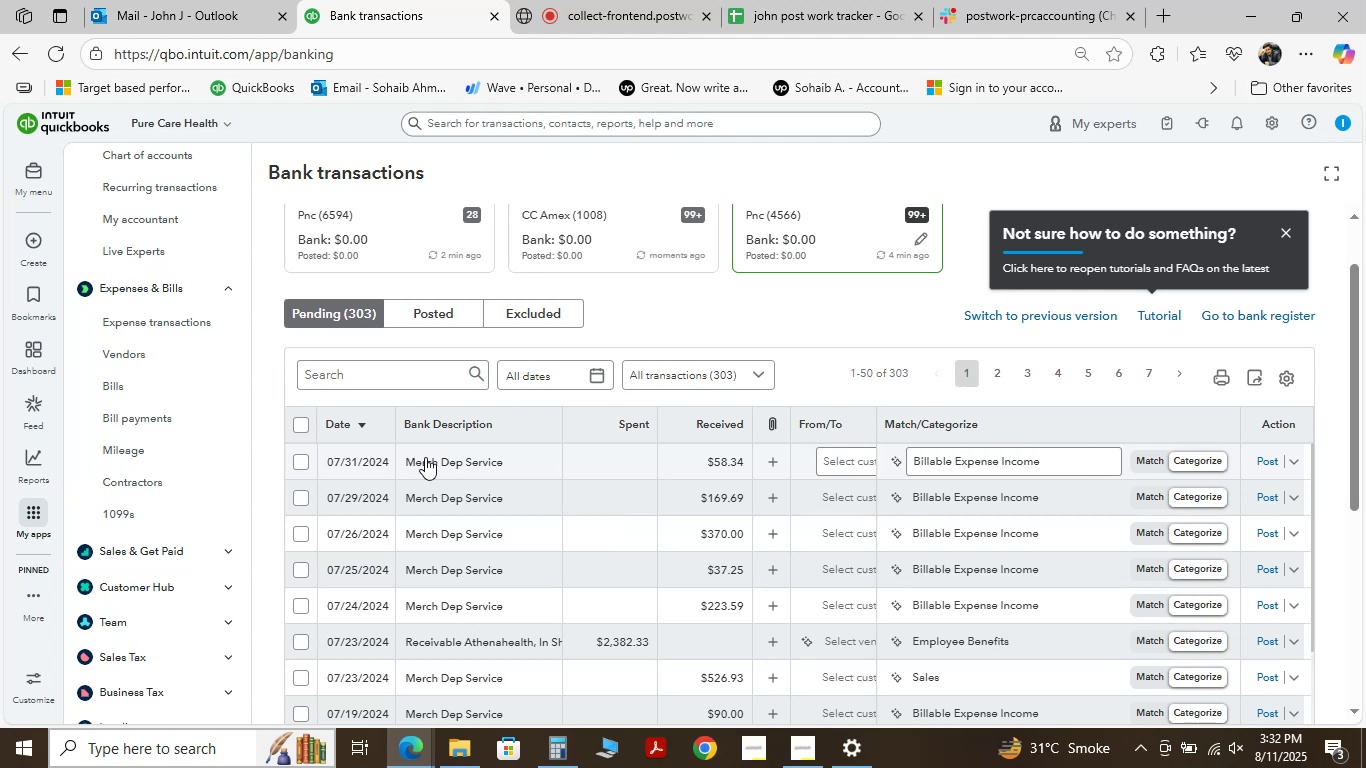 
left_click([425, 457])
 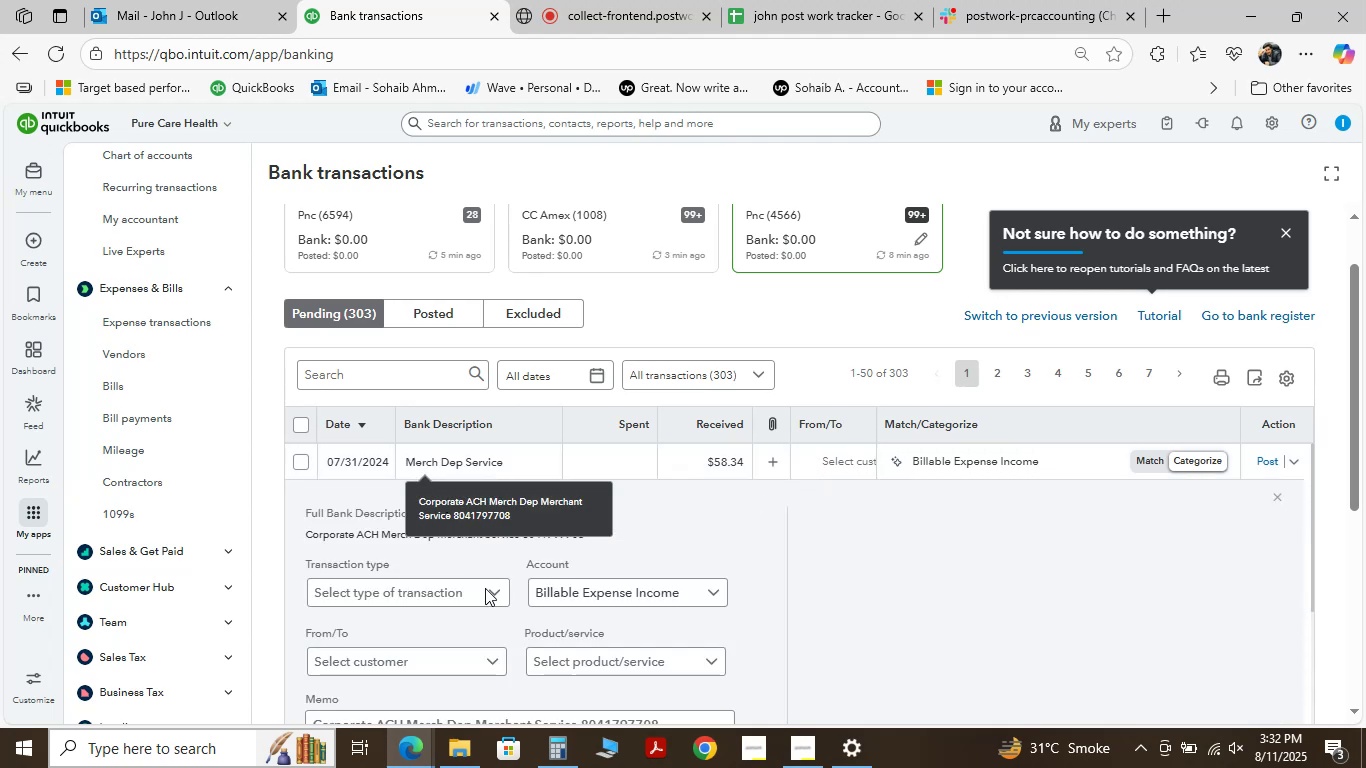 
scroll: coordinate [503, 549], scroll_direction: down, amount: 3.0
 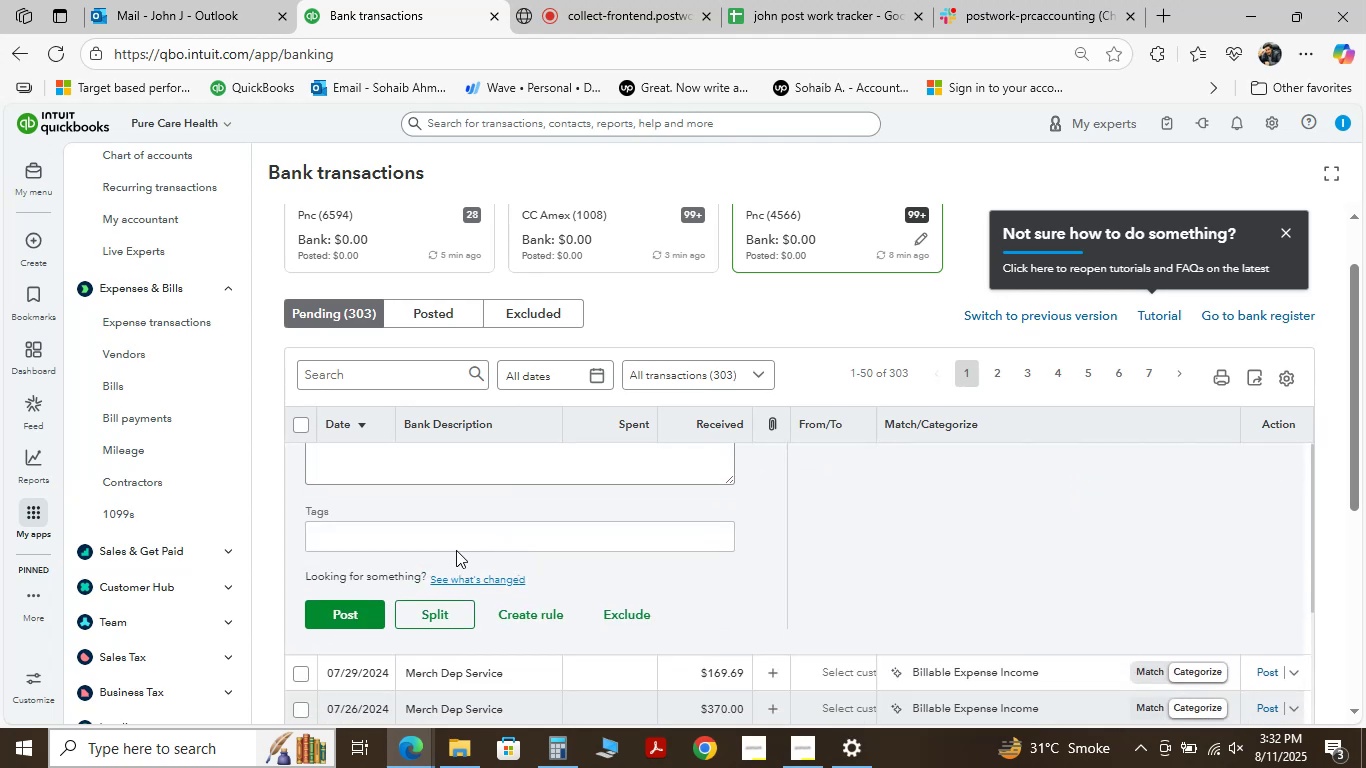 
scroll: coordinate [412, 562], scroll_direction: up, amount: 2.0
 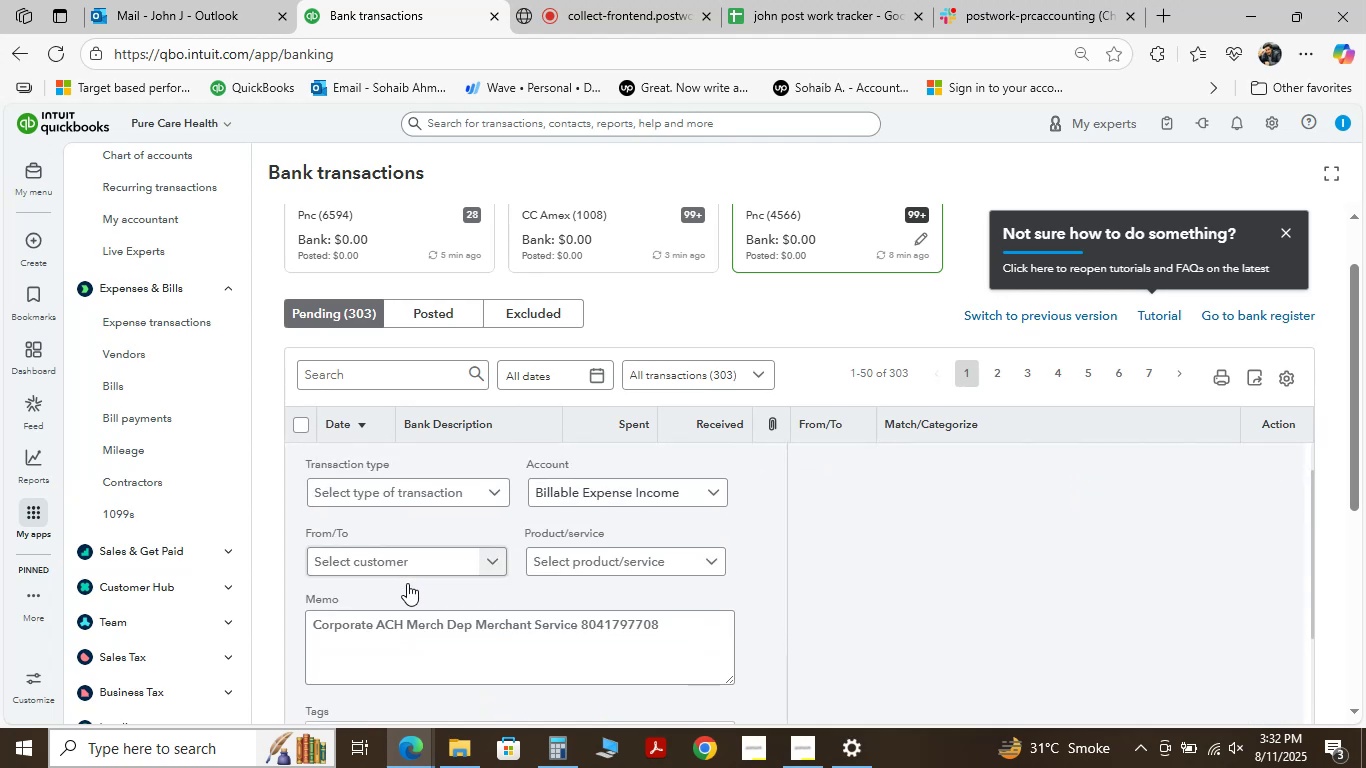 
mouse_move([421, 658])
 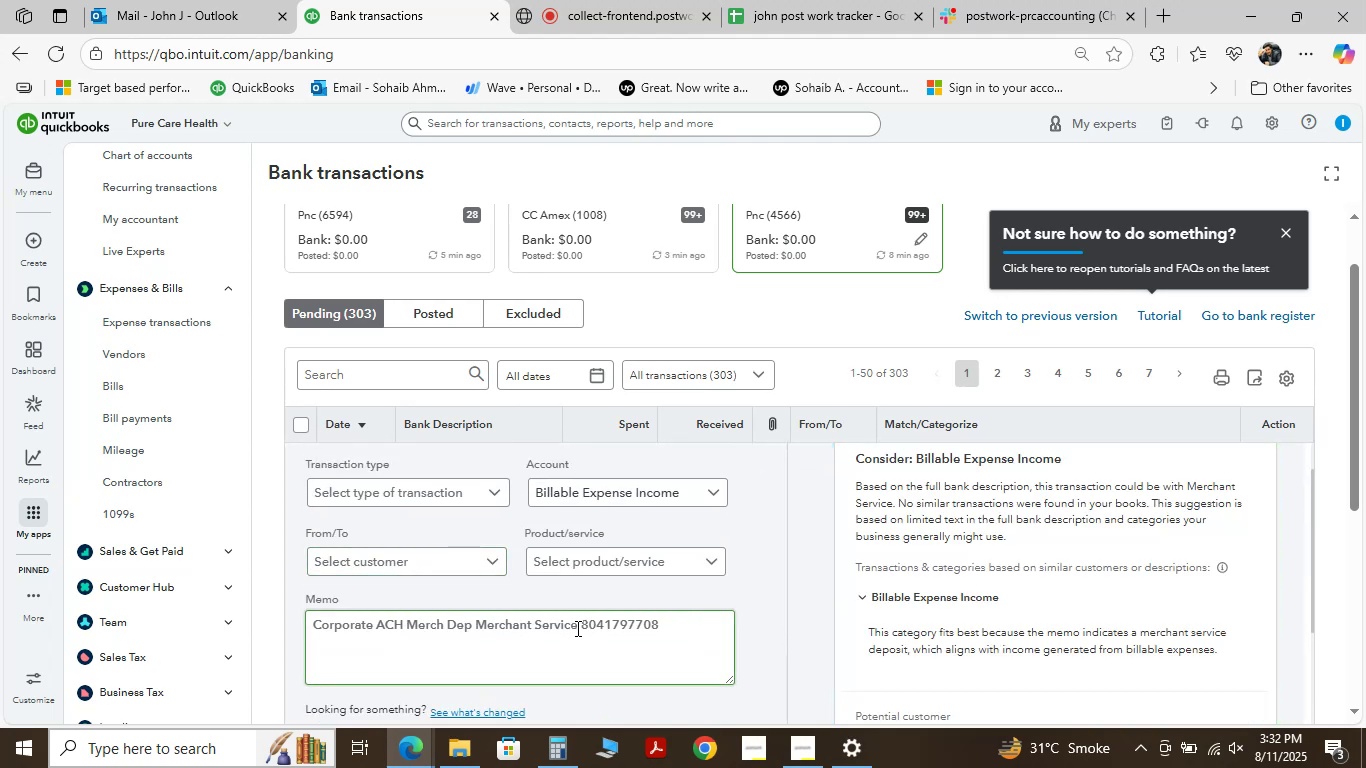 
left_click_drag(start_coordinate=[570, 626], to_coordinate=[294, 613])
 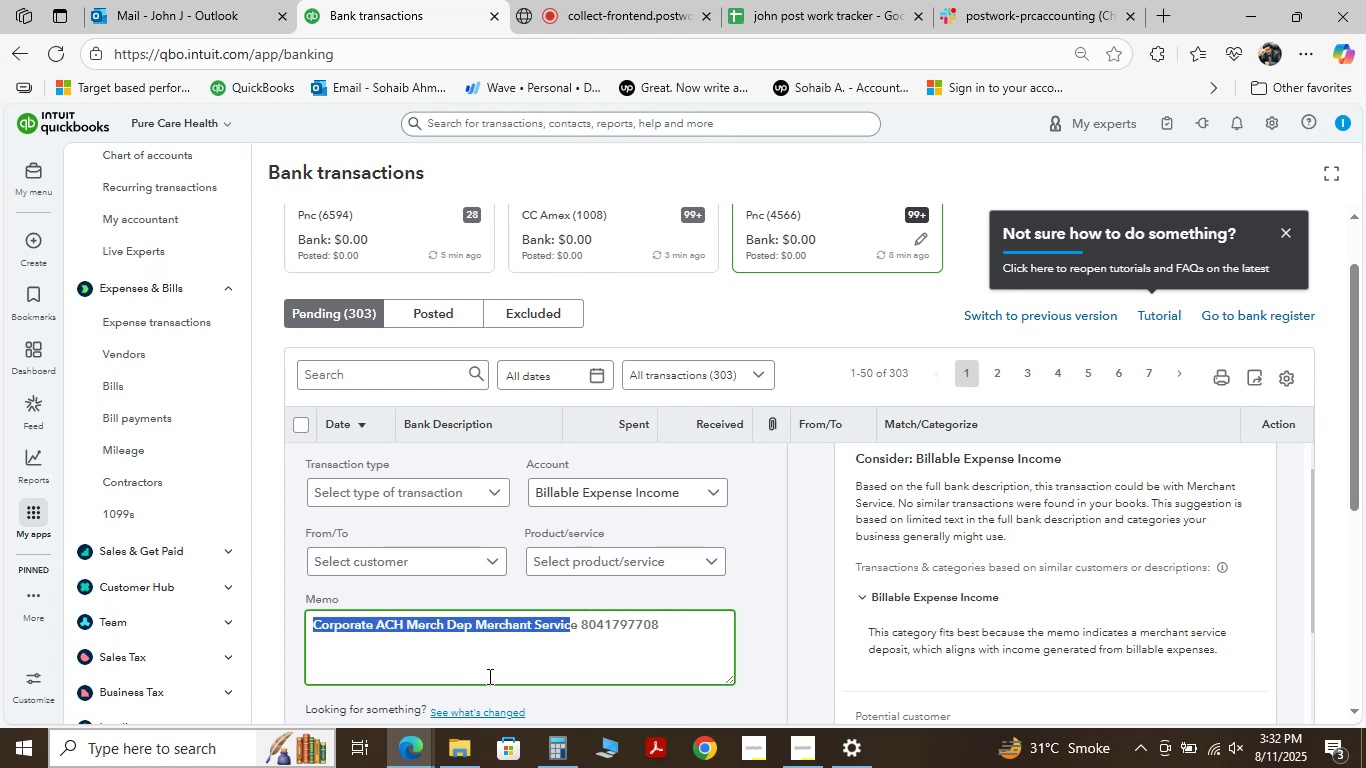 
key(Control+C)
 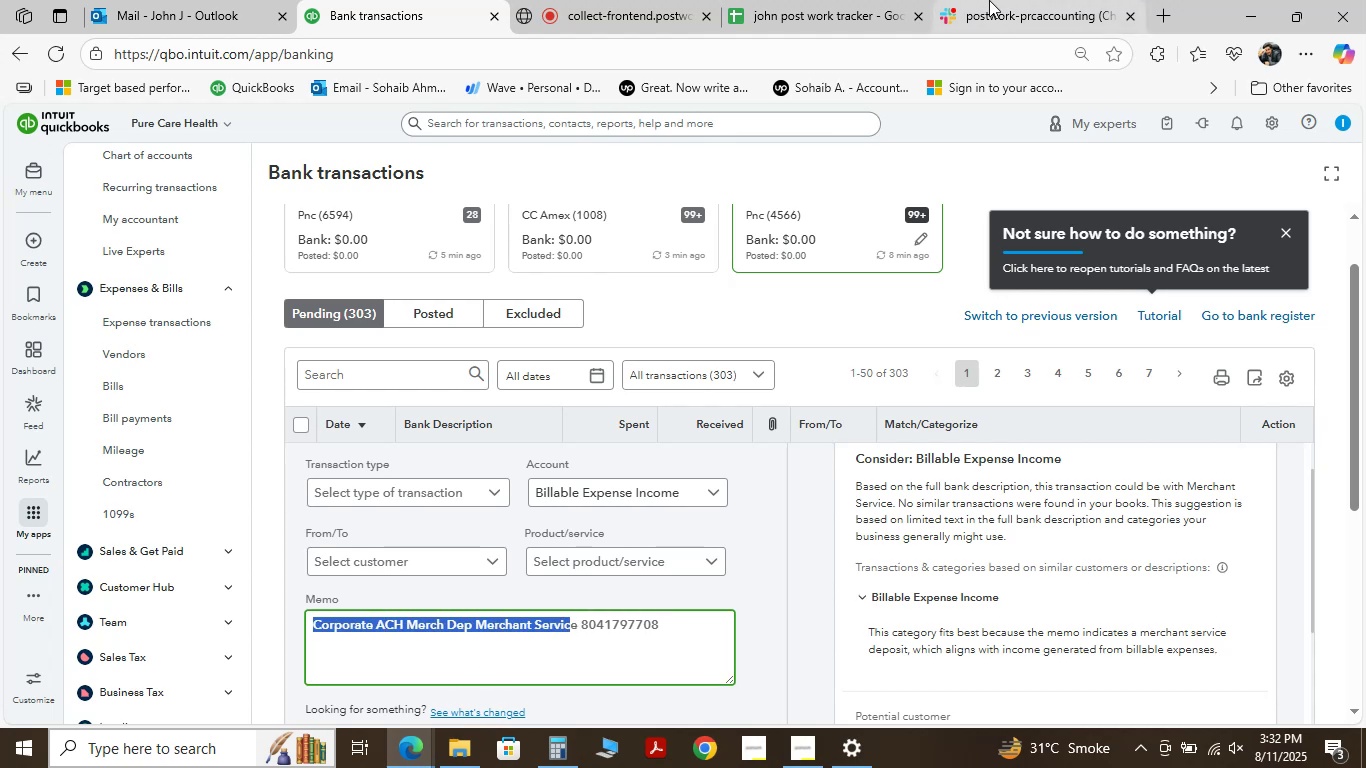 
mouse_move([589, 25])
 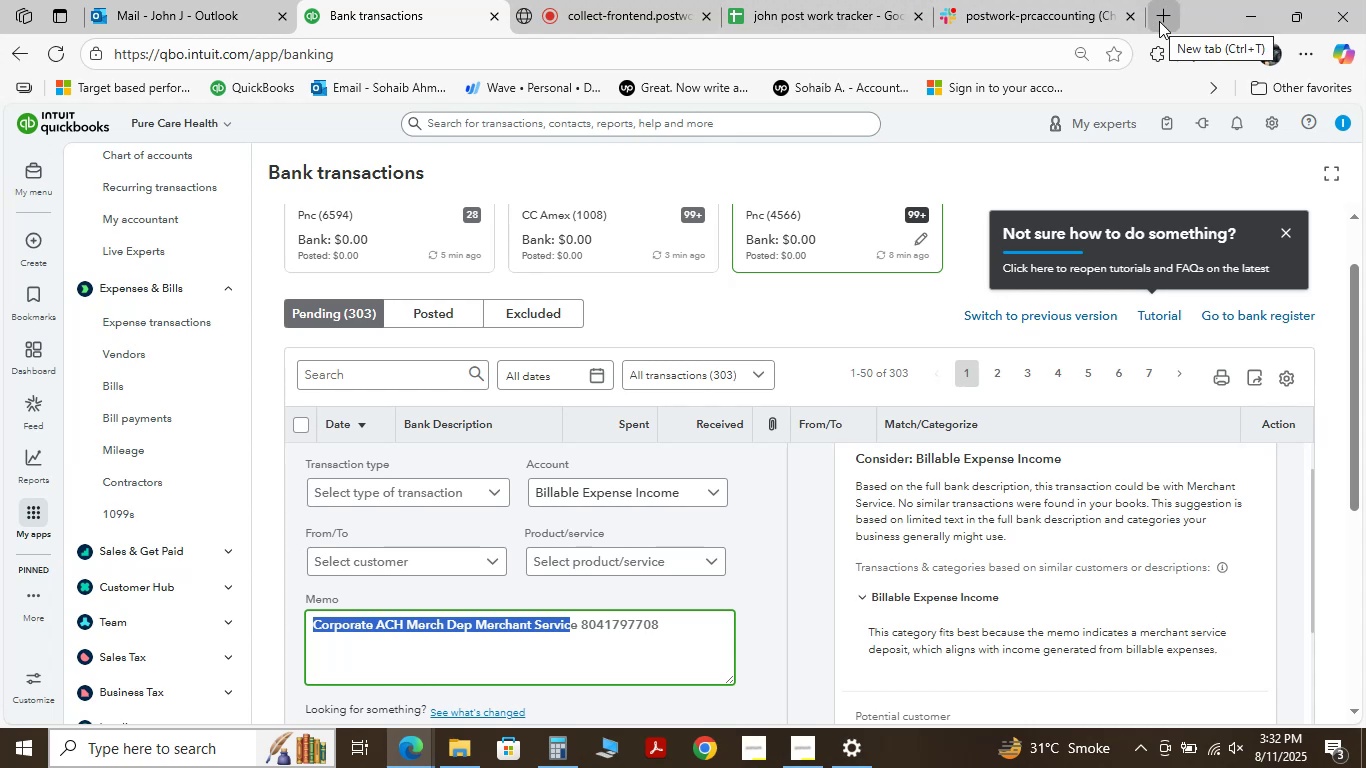 
wait(6.81)
 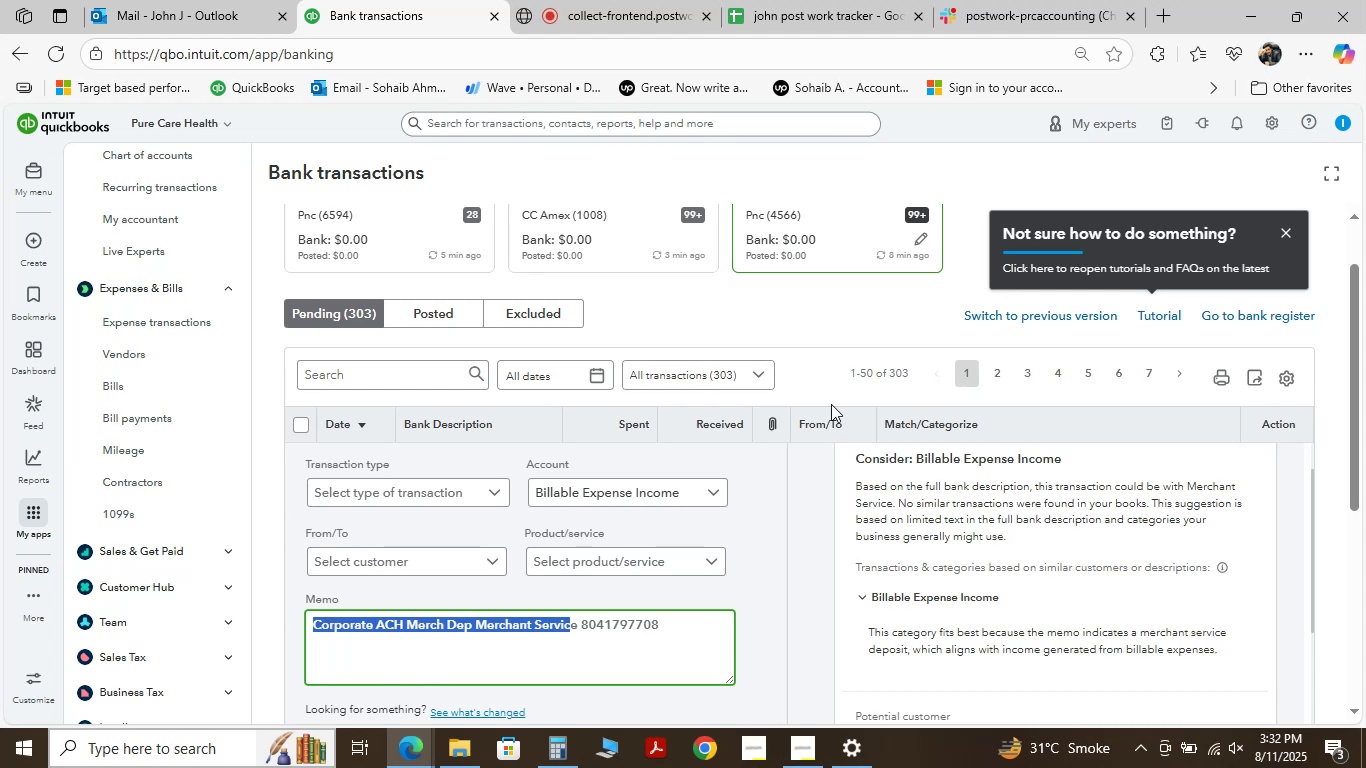 
left_click([1162, 17])
 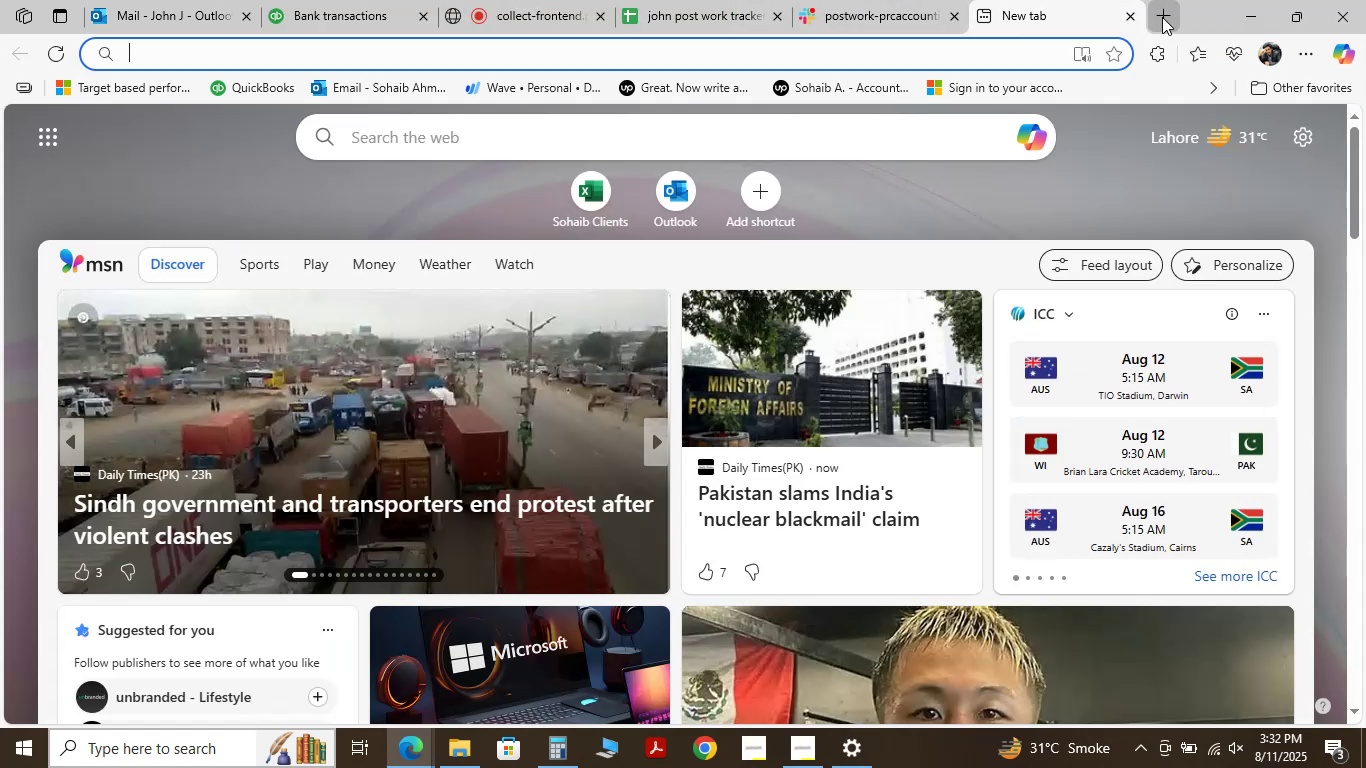 
mouse_move([1097, 16])
 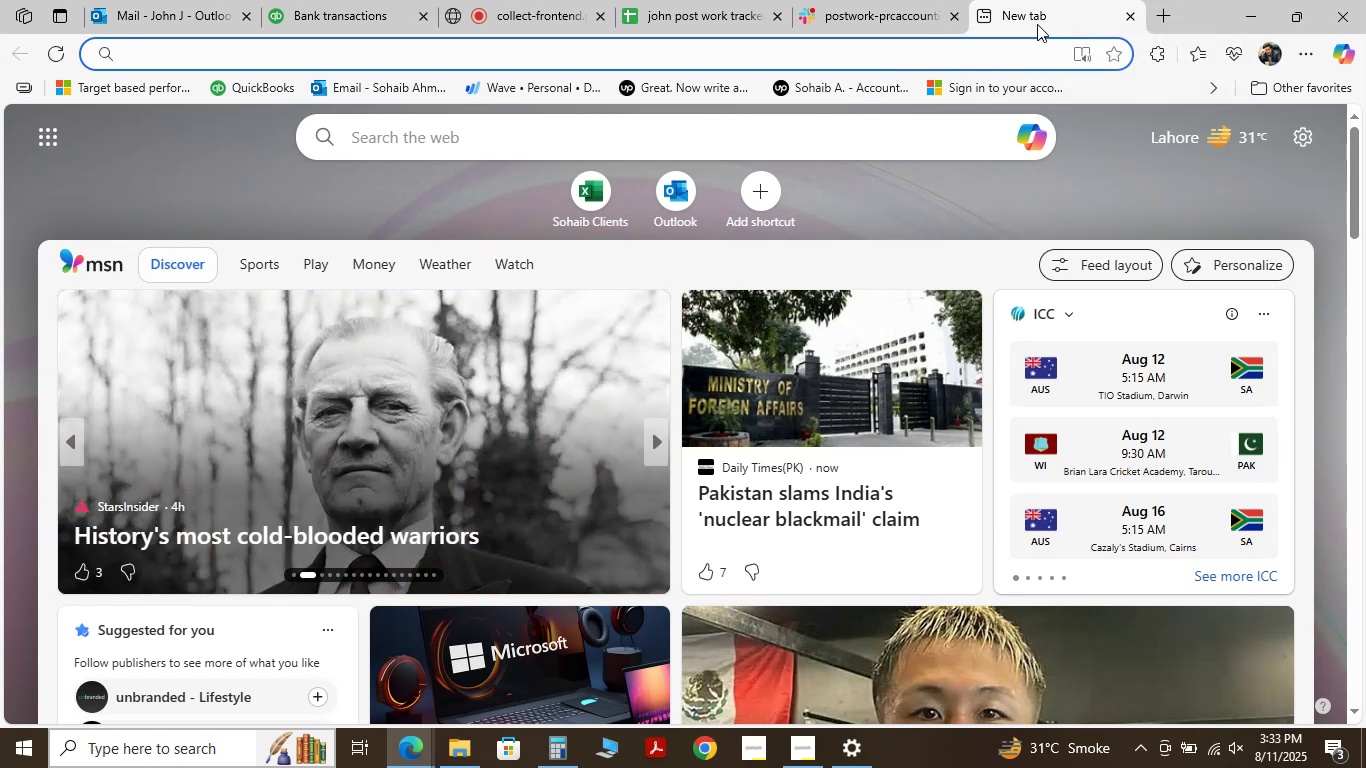 
mouse_move([1153, 17])
 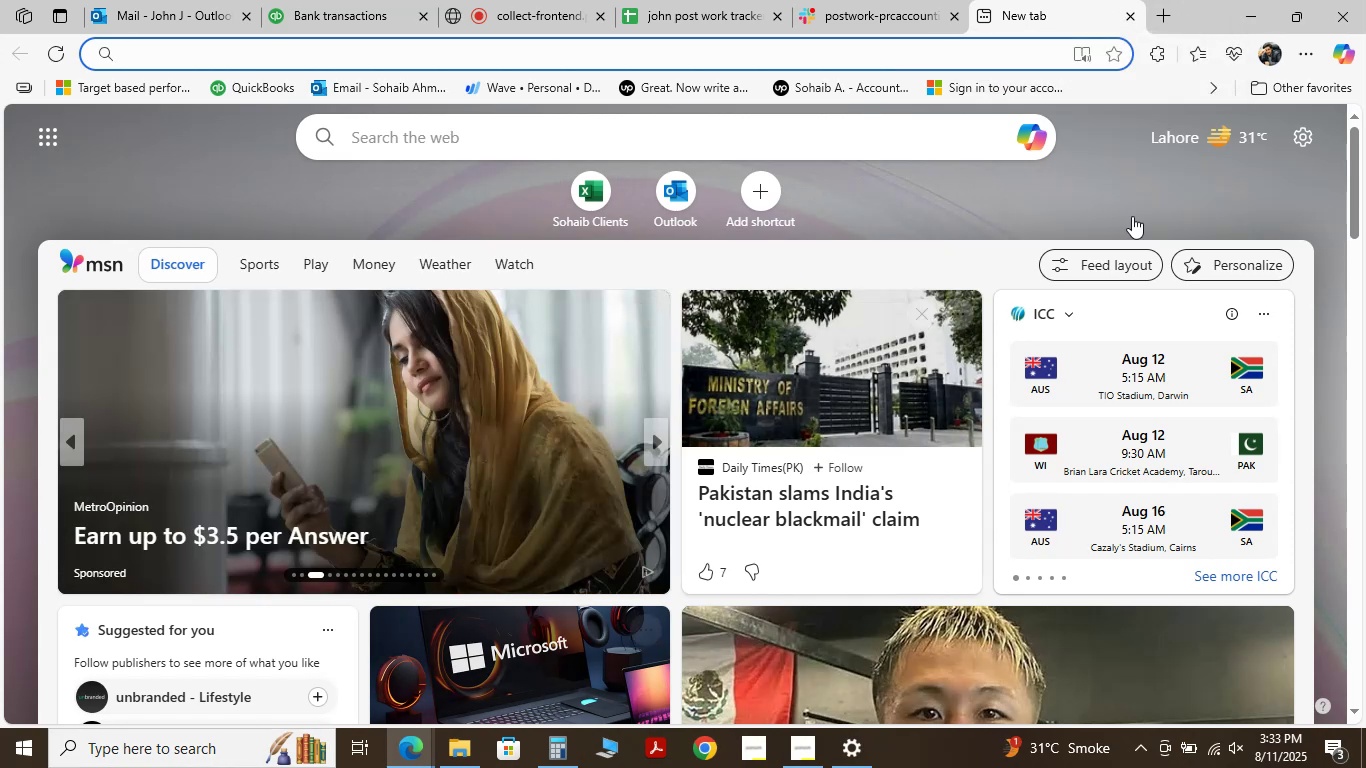 
left_click([1264, 0])
 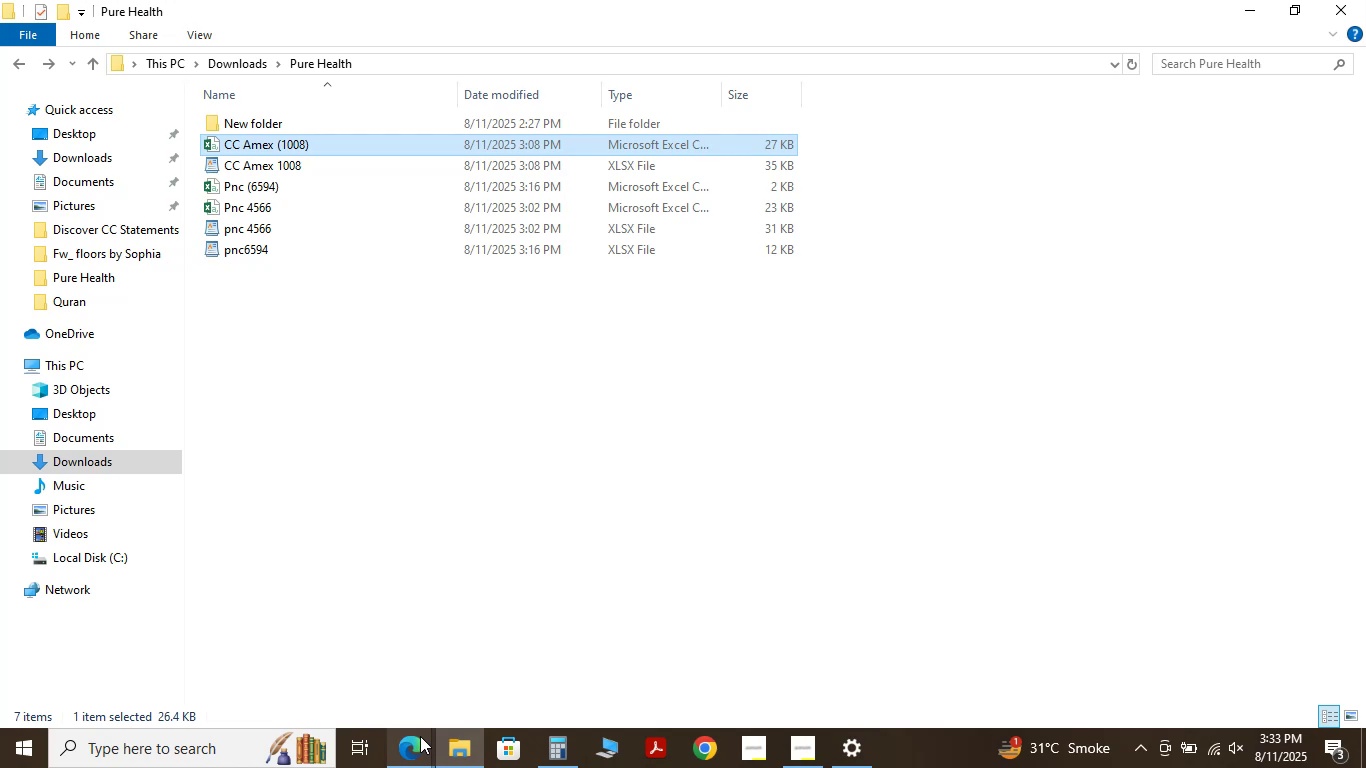 
left_click([409, 747])
 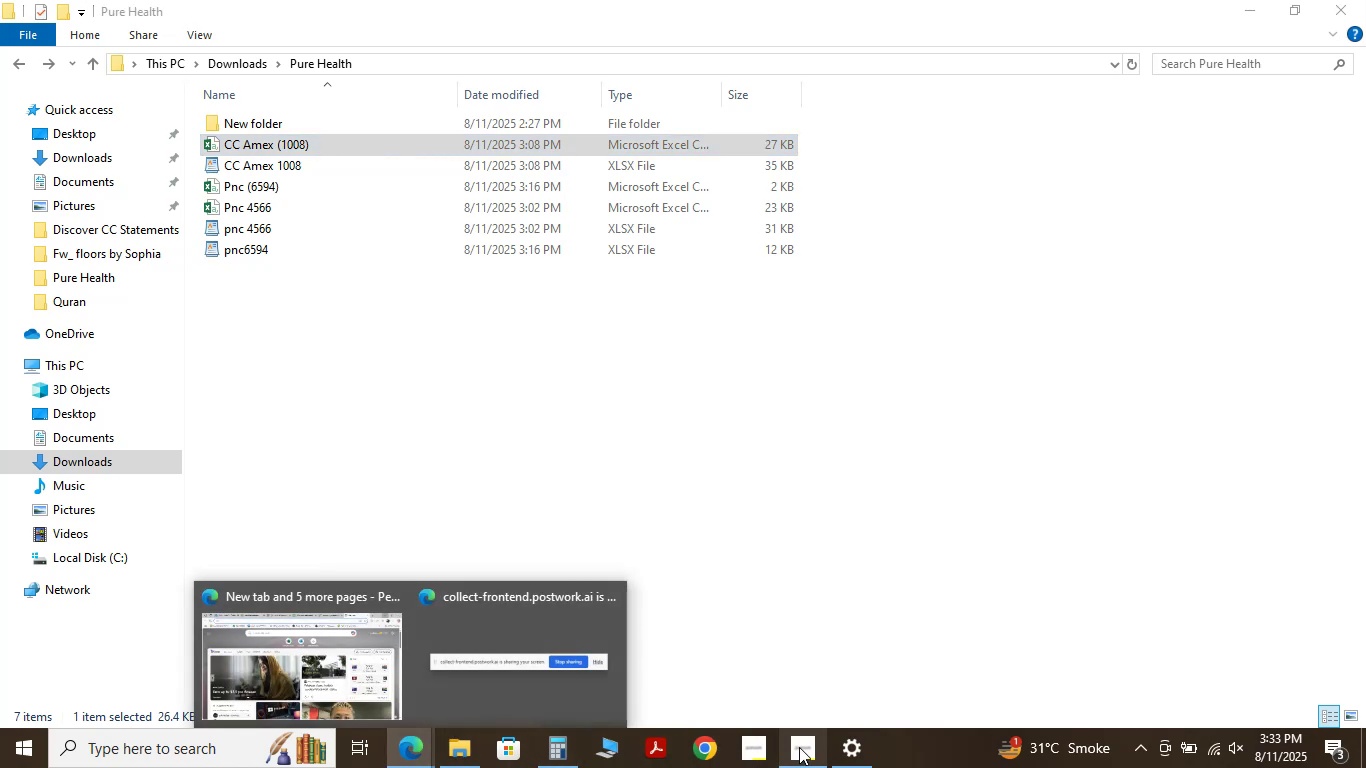 
wait(7.29)
 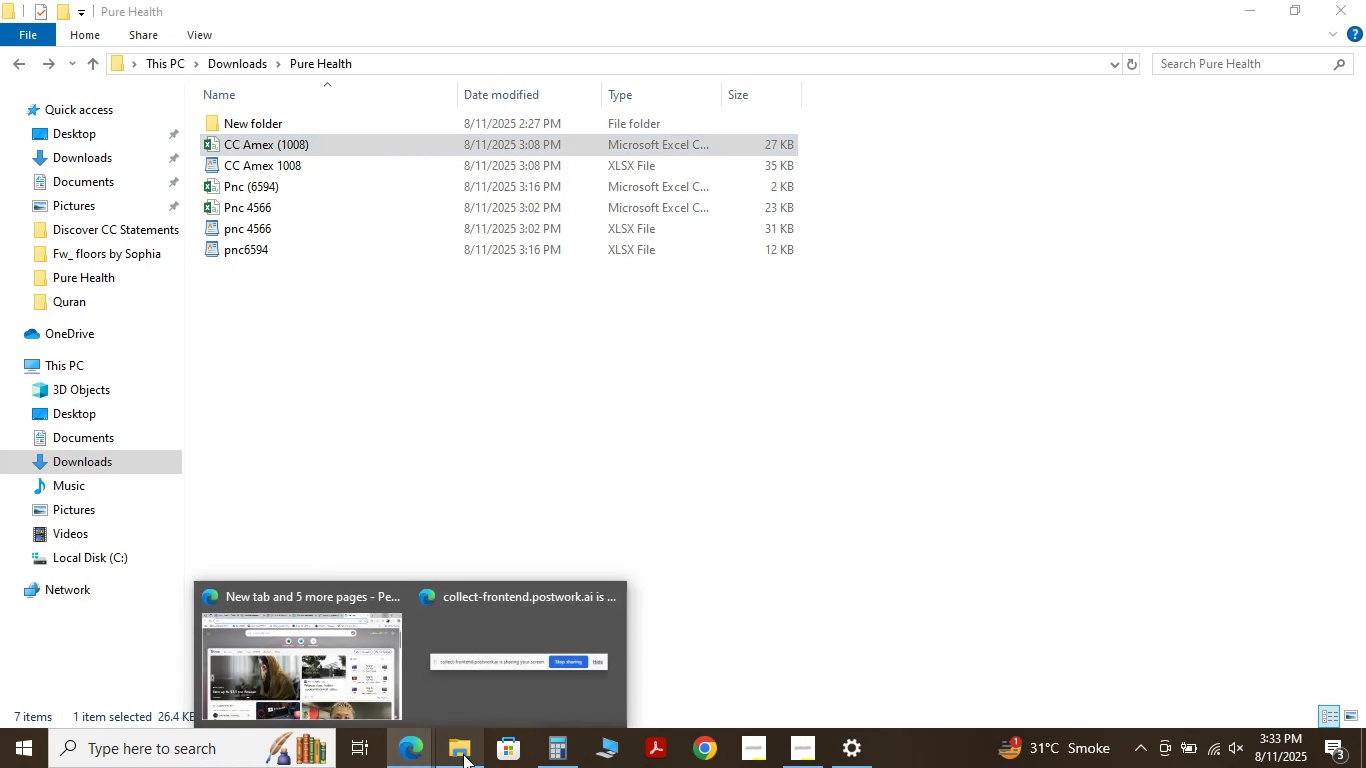 
left_click([799, 747])
 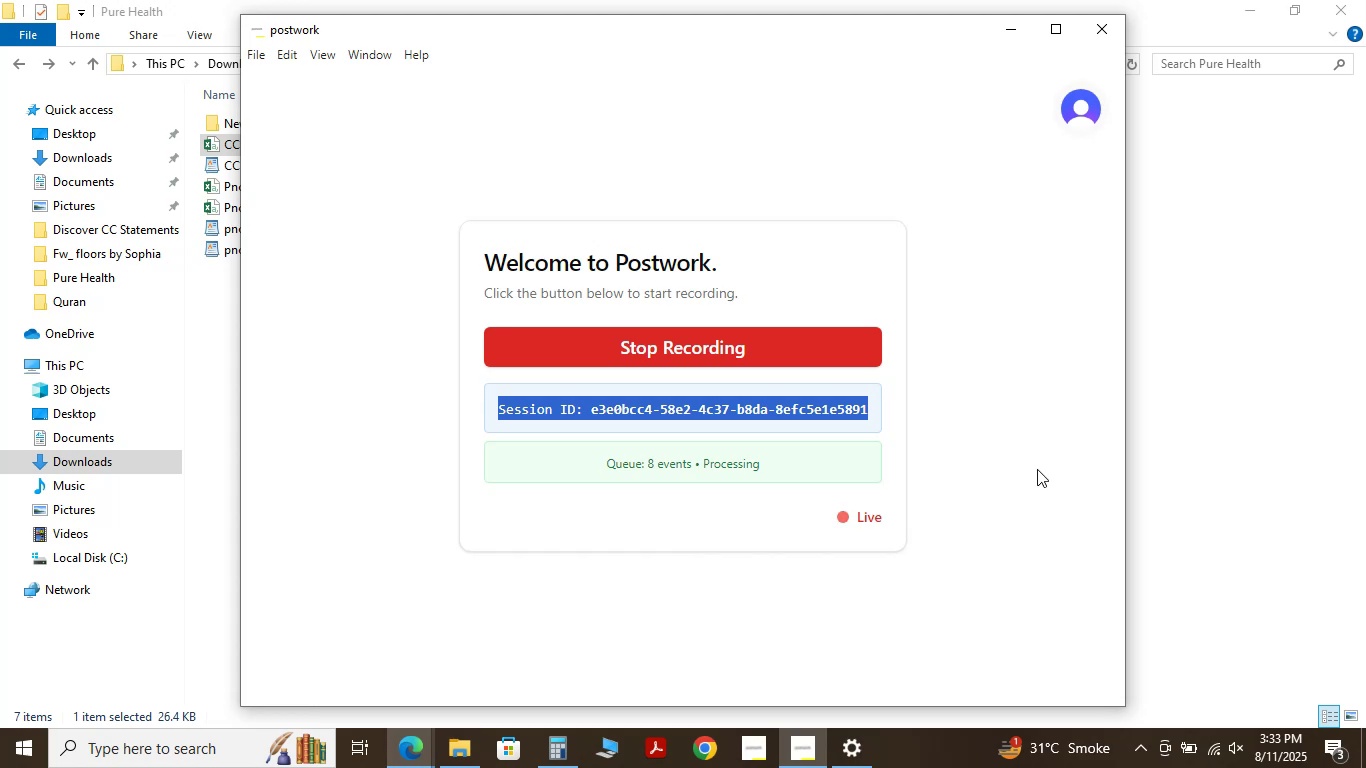 
left_click([1016, 35])
 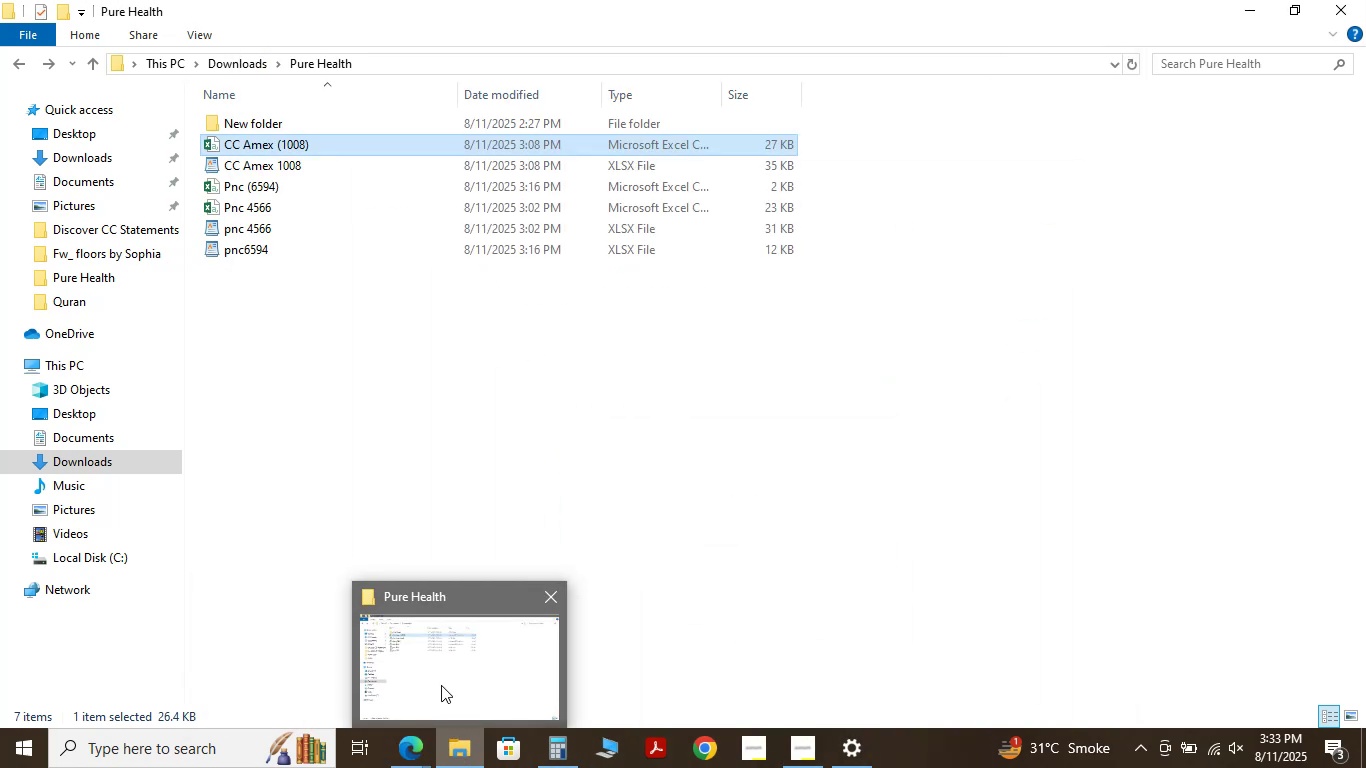 
wait(5.12)
 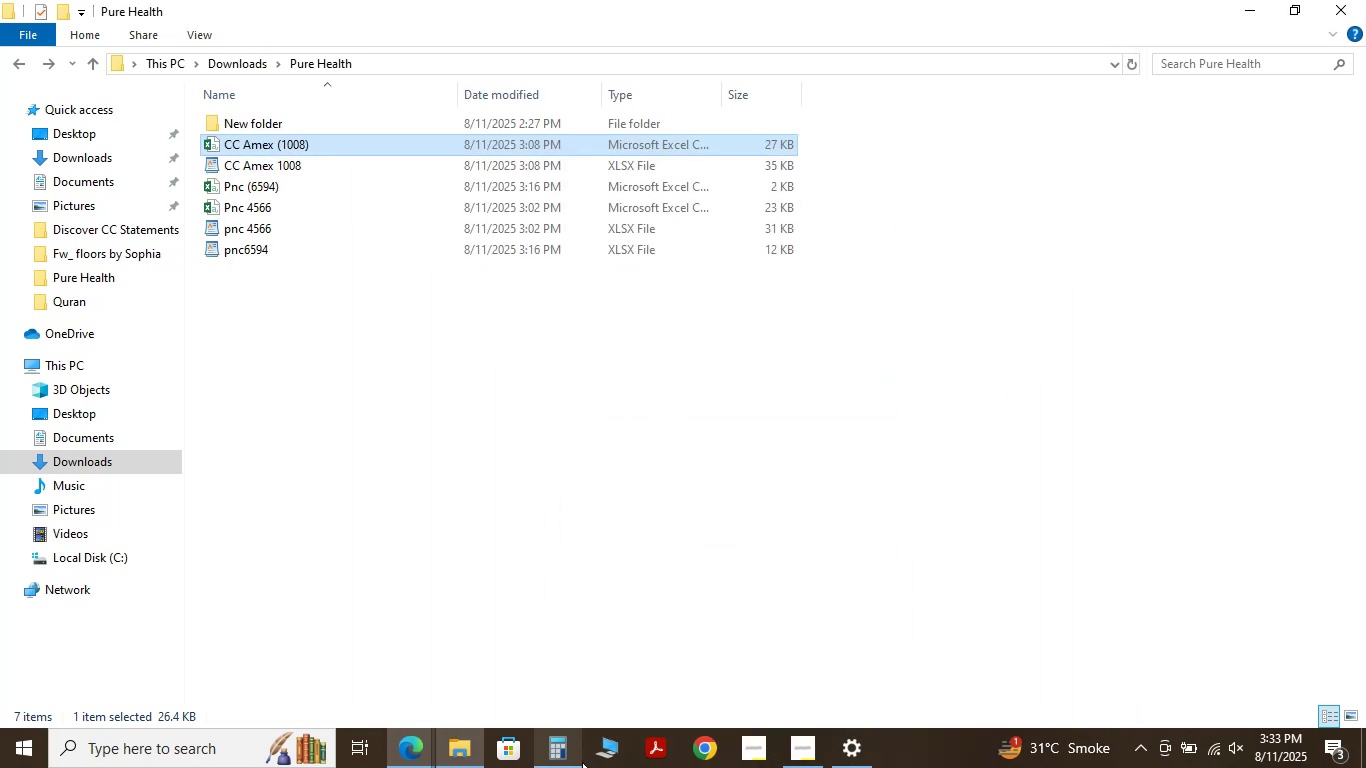 
mouse_move([318, 645])
 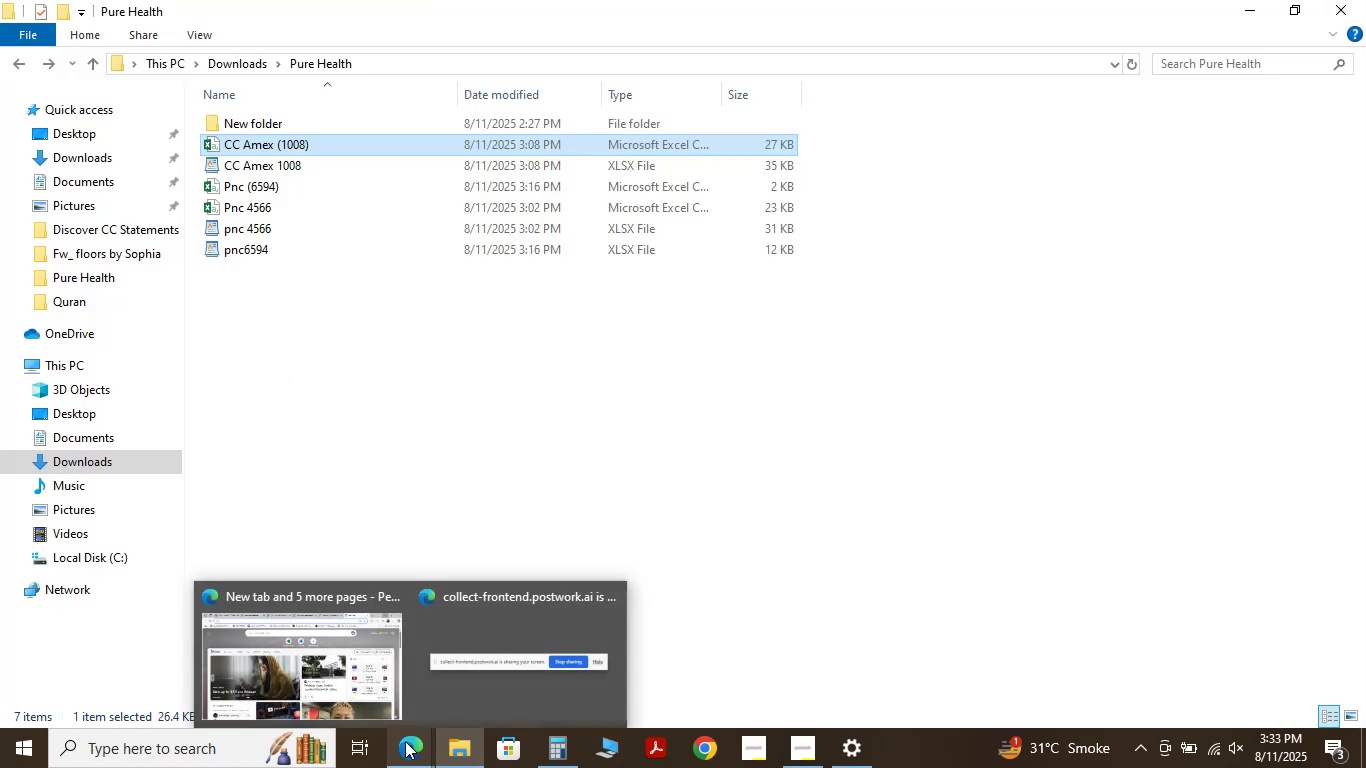 
wait(8.02)
 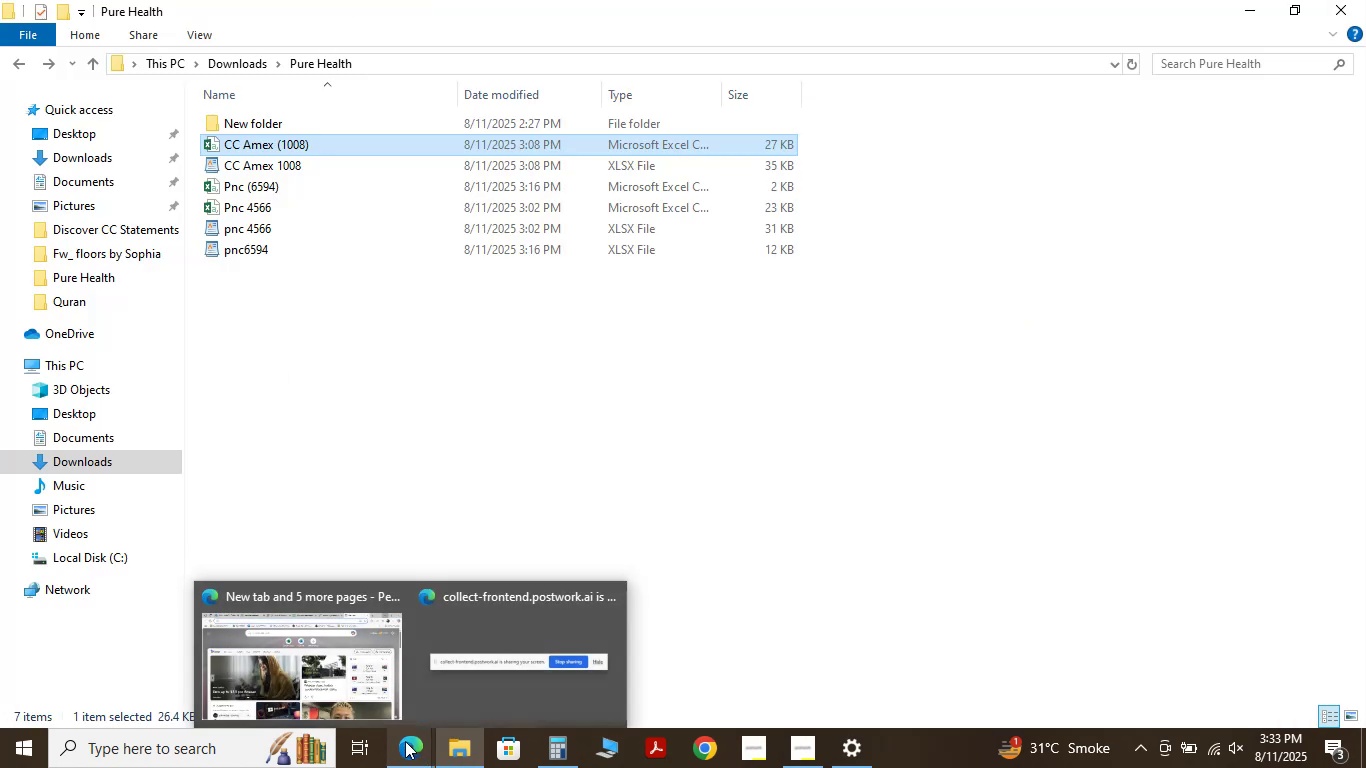 
left_click([342, 653])
 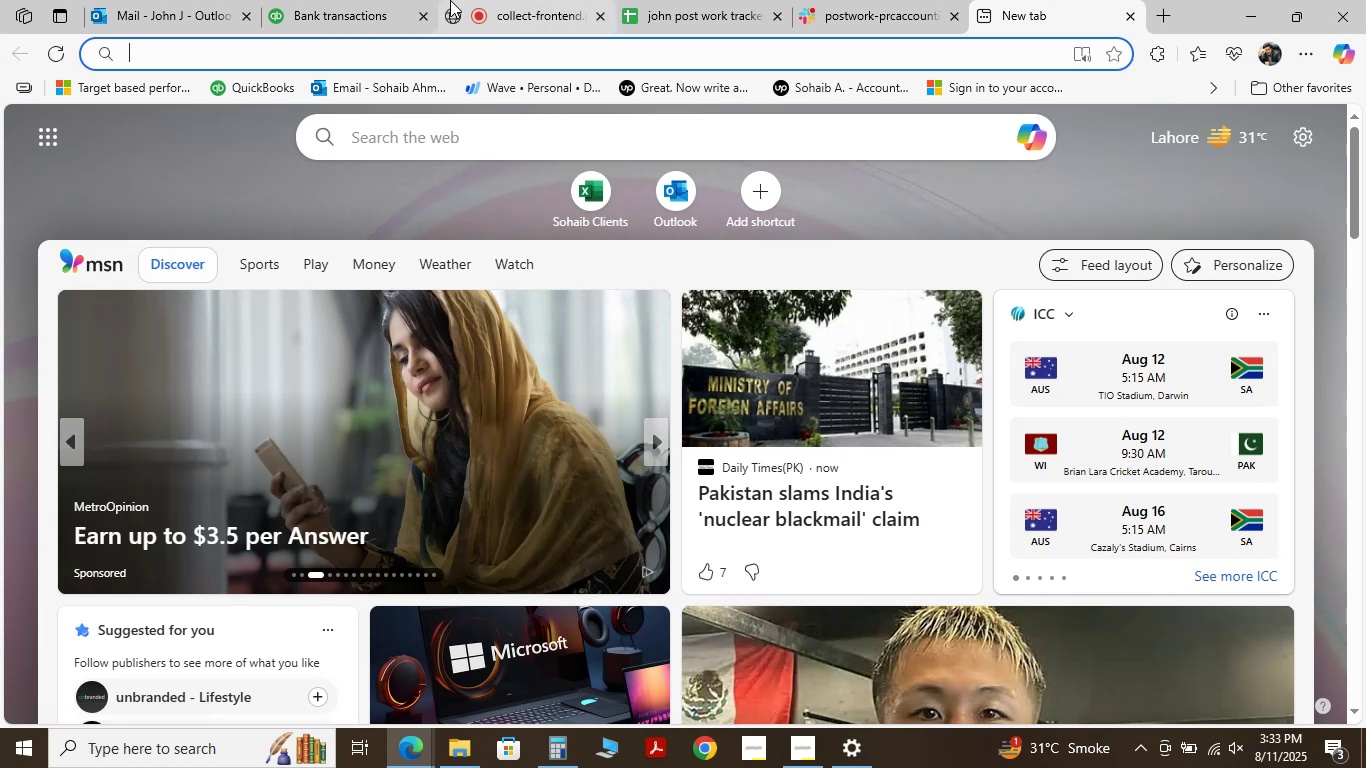 
left_click([487, 0])
 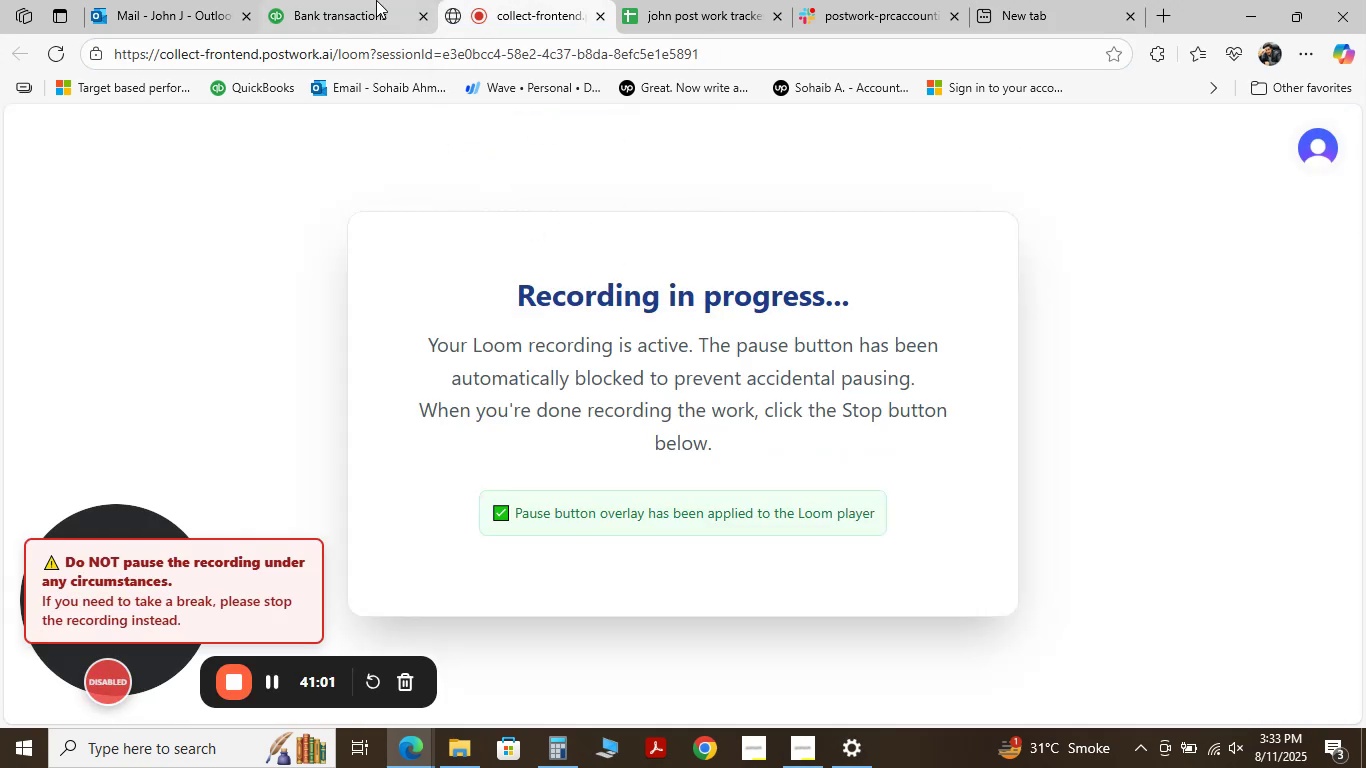 
left_click([344, 0])
 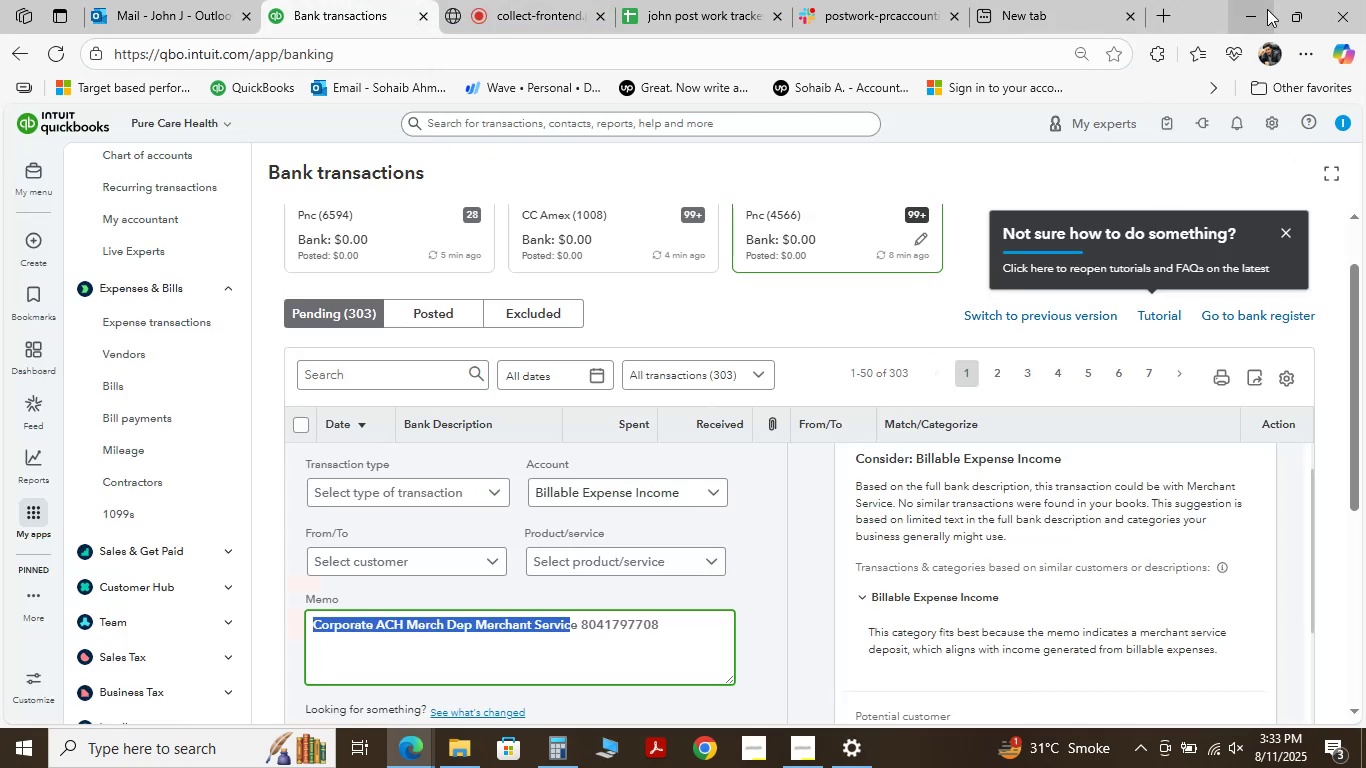 
left_click([1257, 3])
 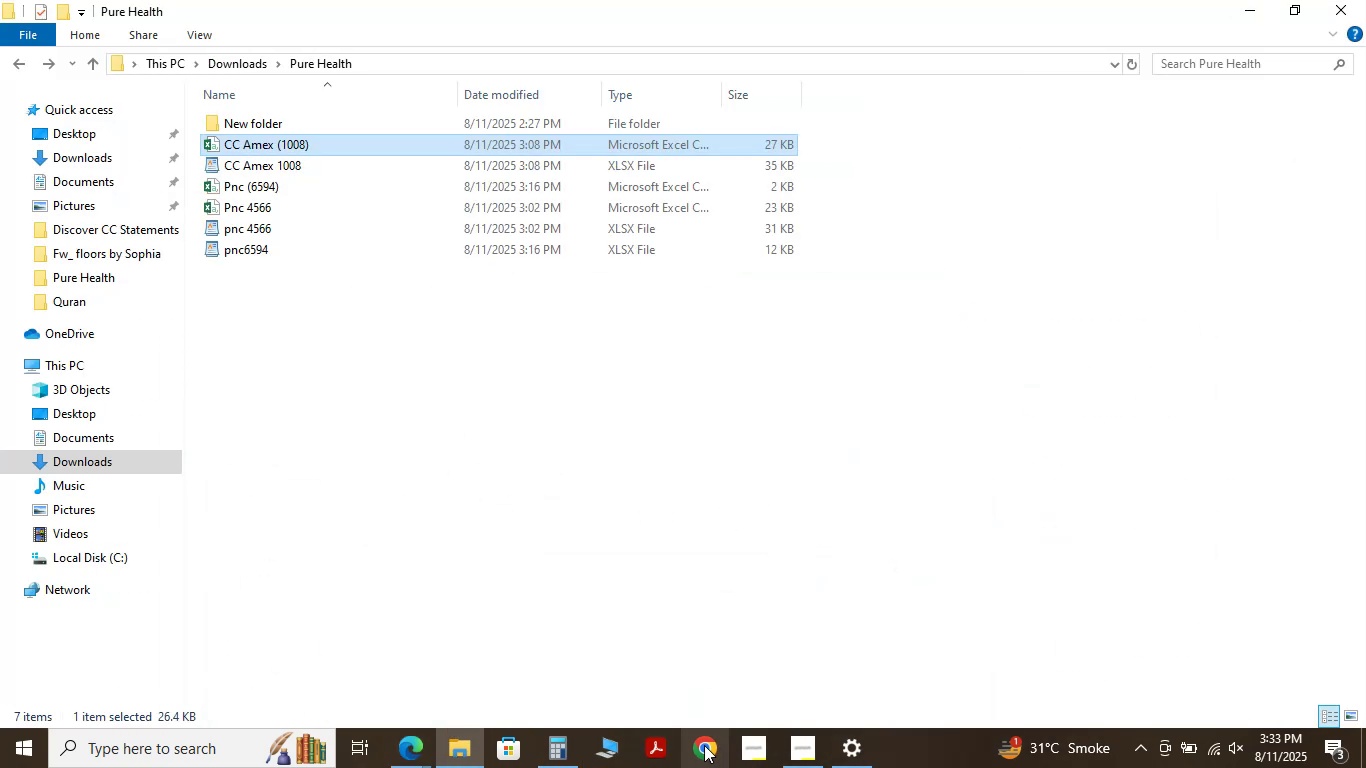 
left_click([704, 745])
 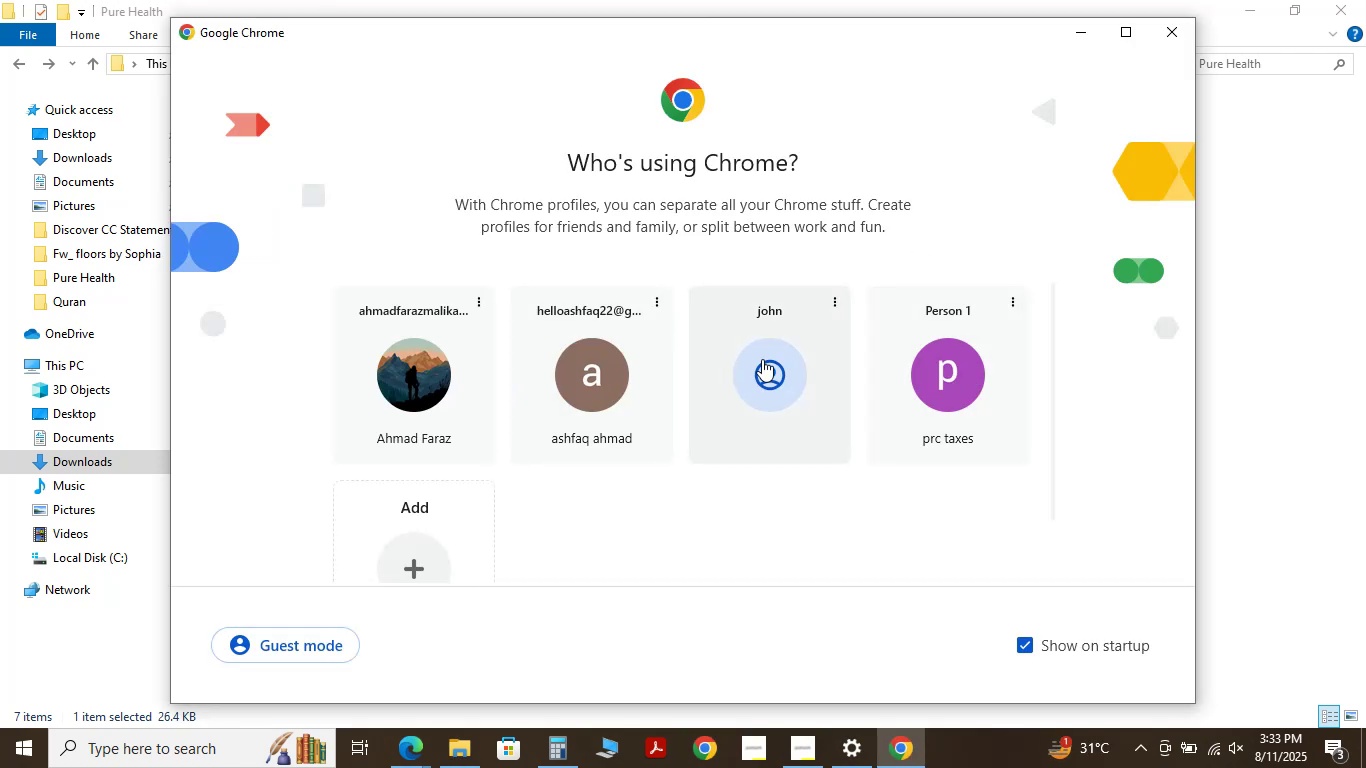 
wait(6.55)
 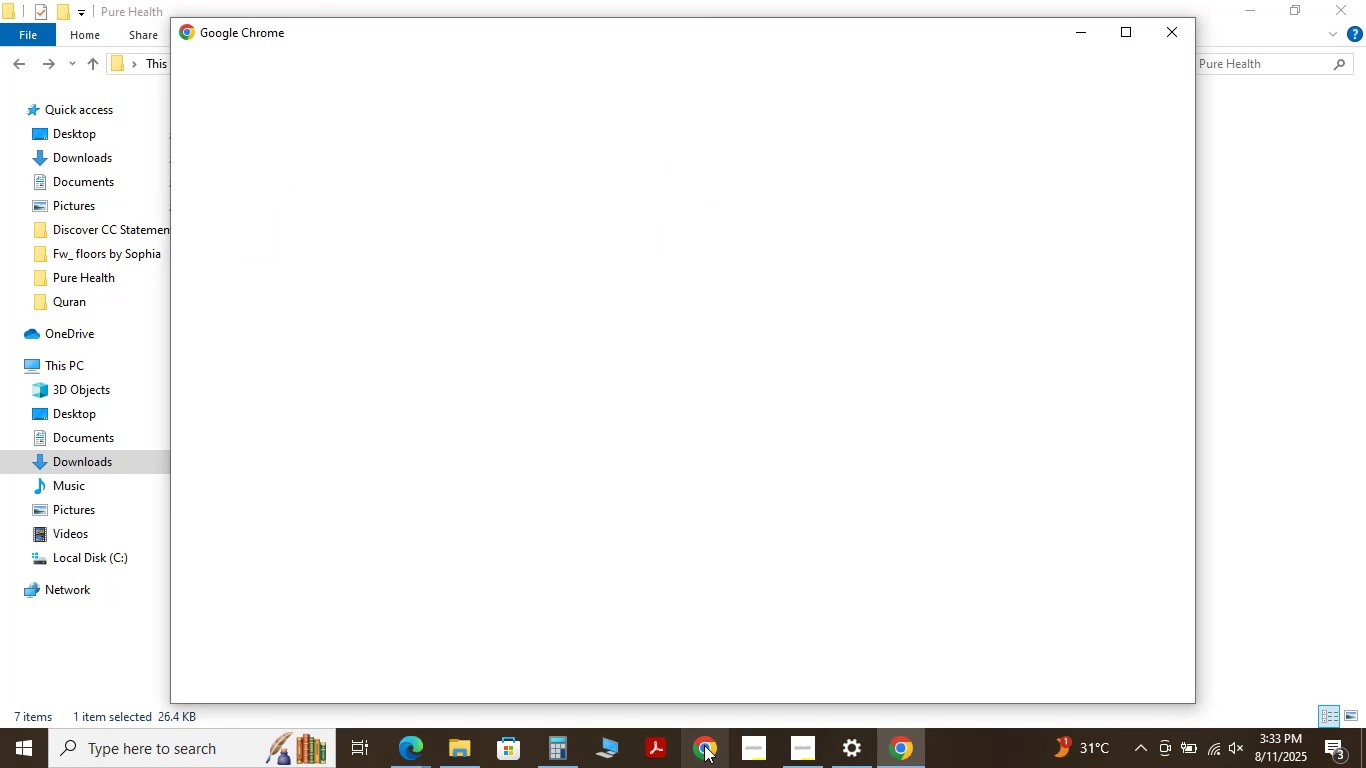 
left_click([762, 359])
 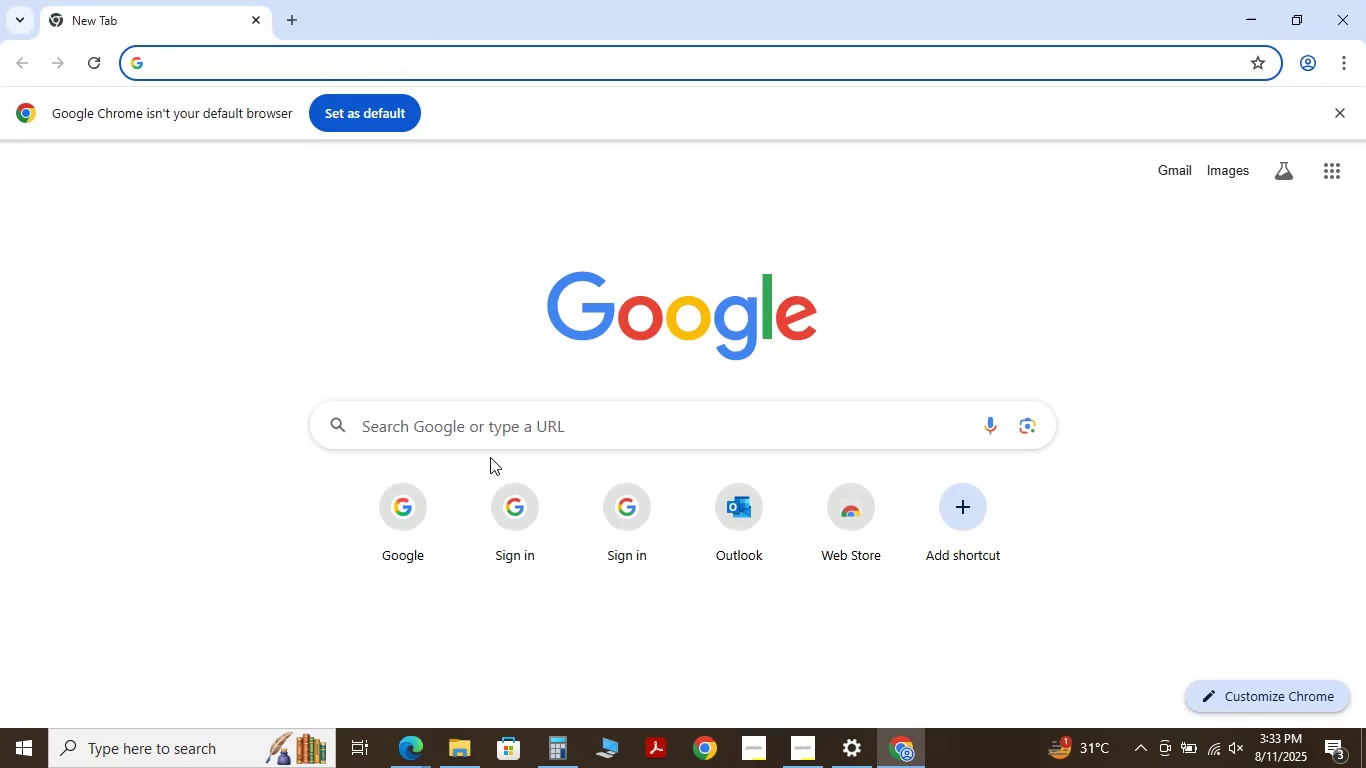 
left_click([506, 434])
 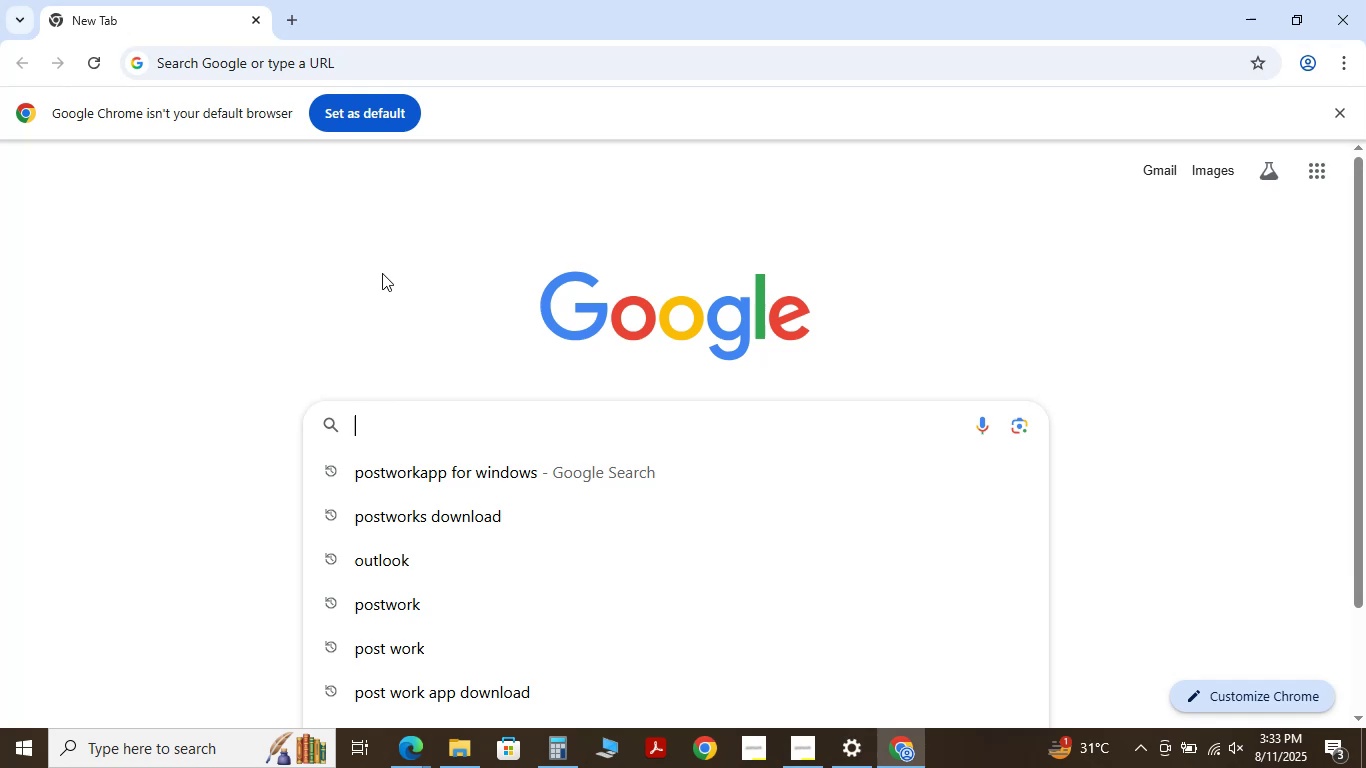 
type(chat)
key(NumpadEnter)
 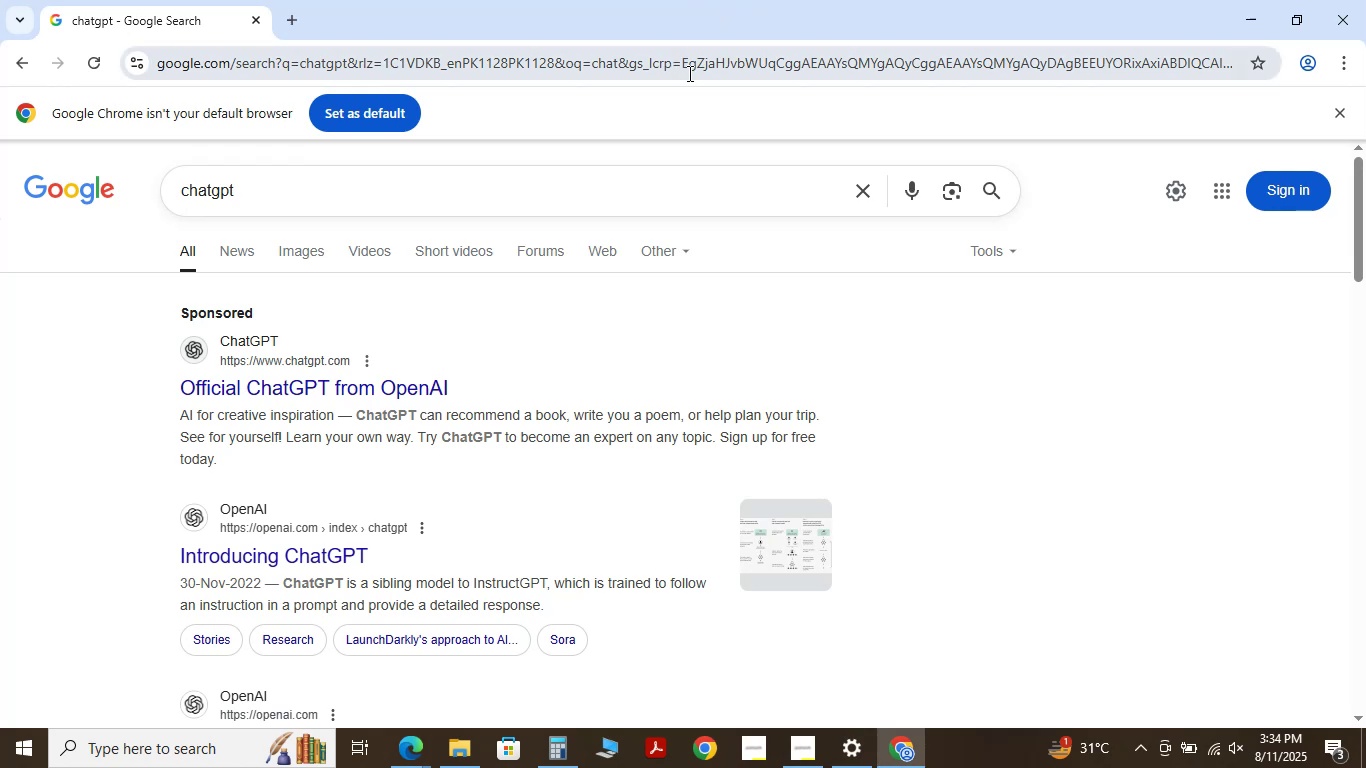 
wait(26.31)
 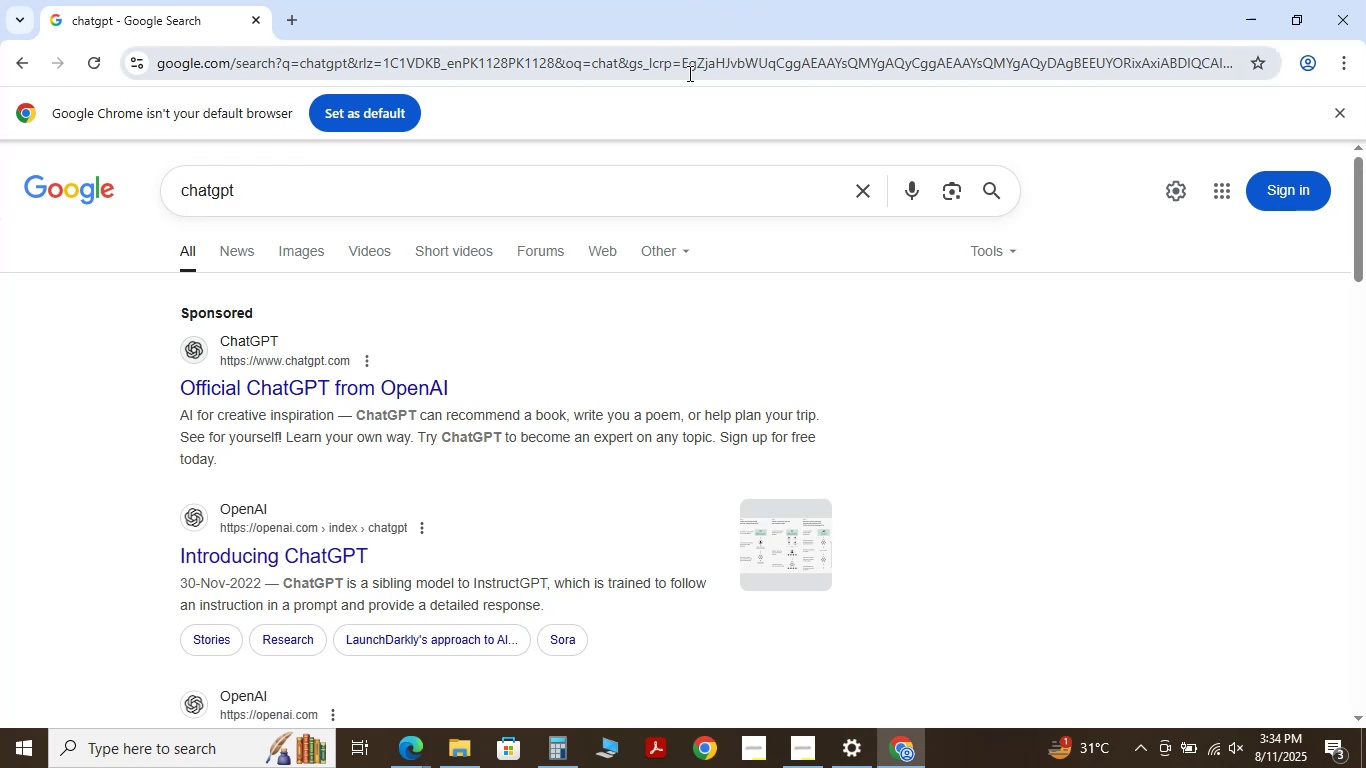 
left_click([252, 352])
 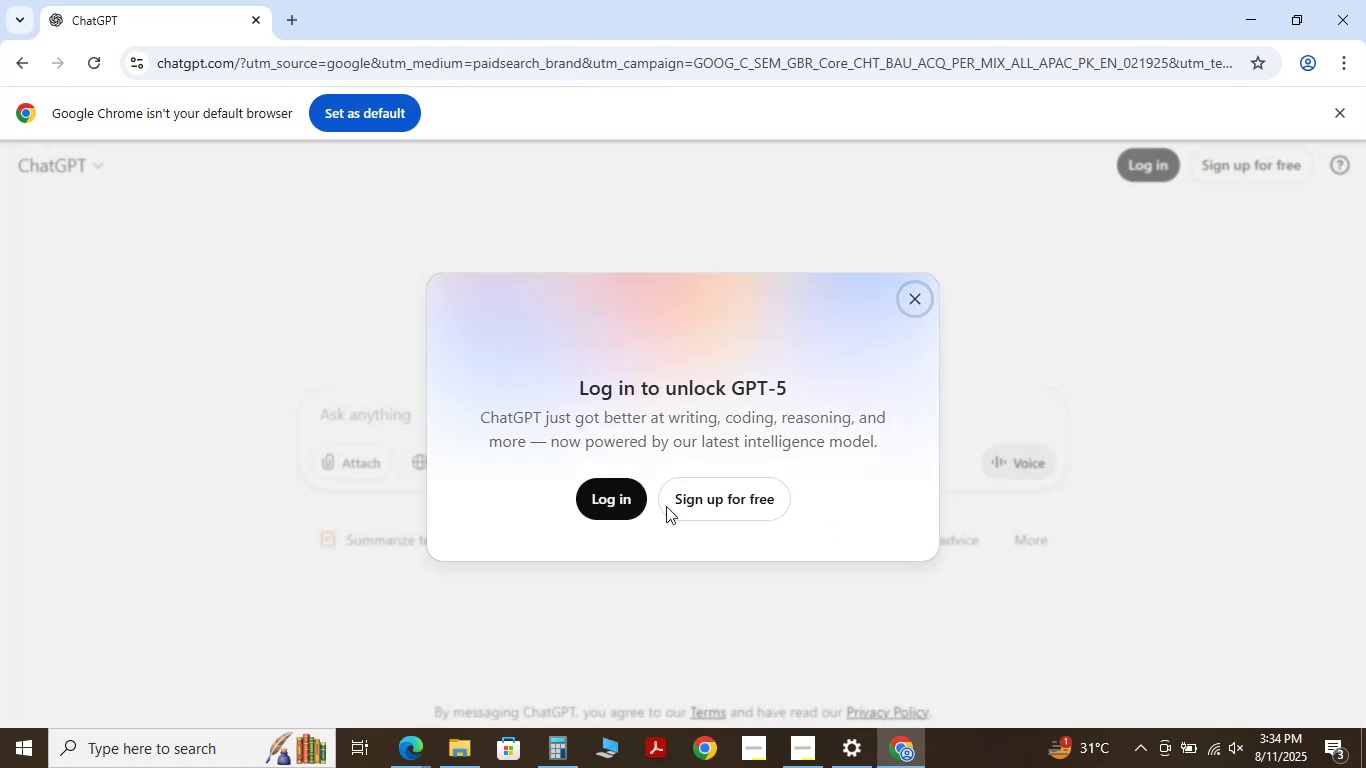 
left_click([763, 508])
 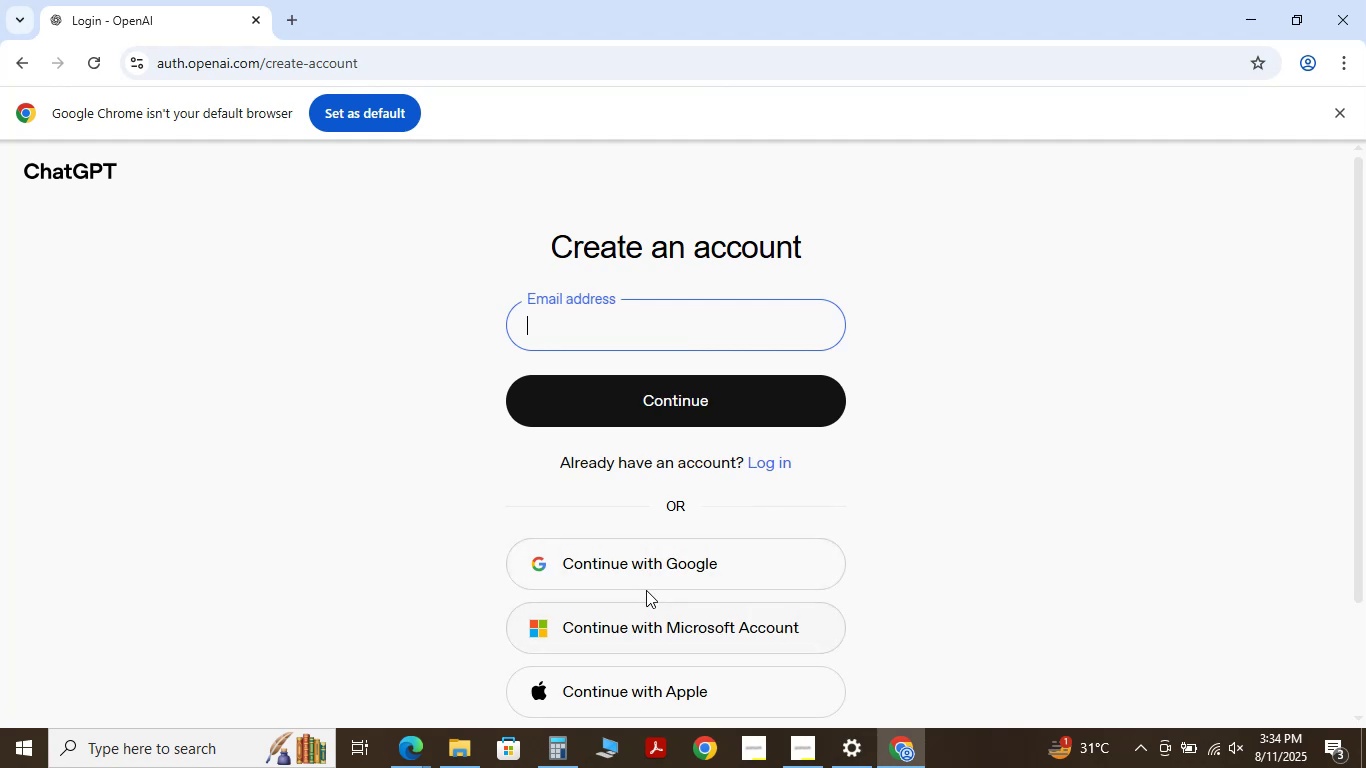 
wait(5.84)
 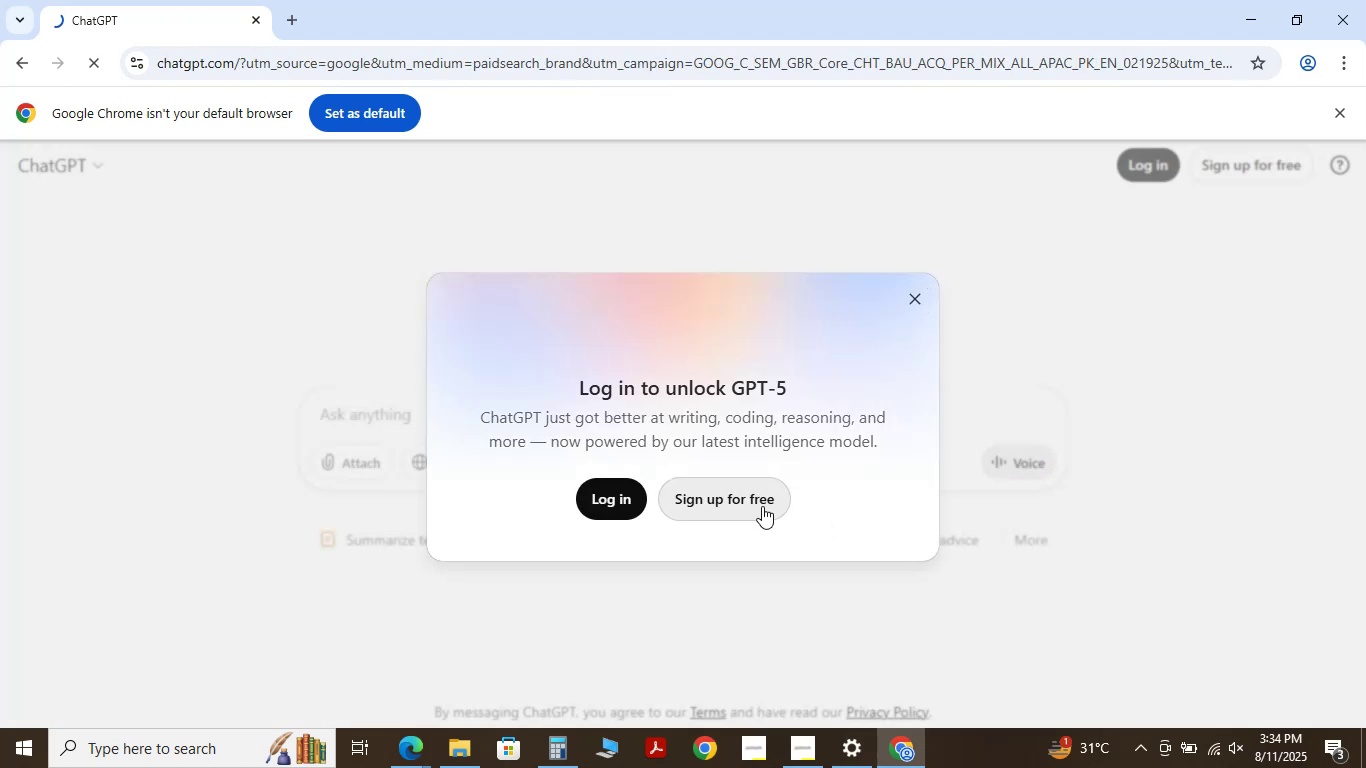 
left_click([676, 561])
 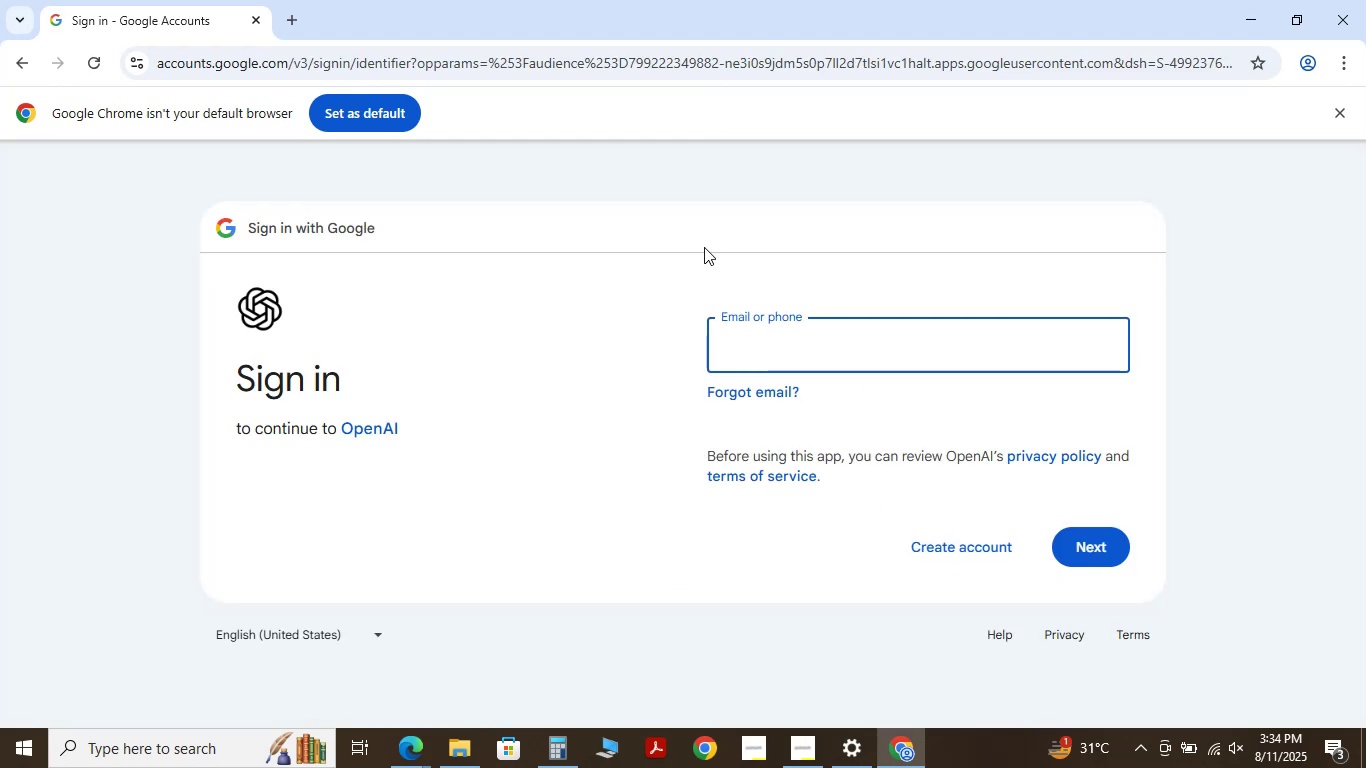 
wait(11.93)
 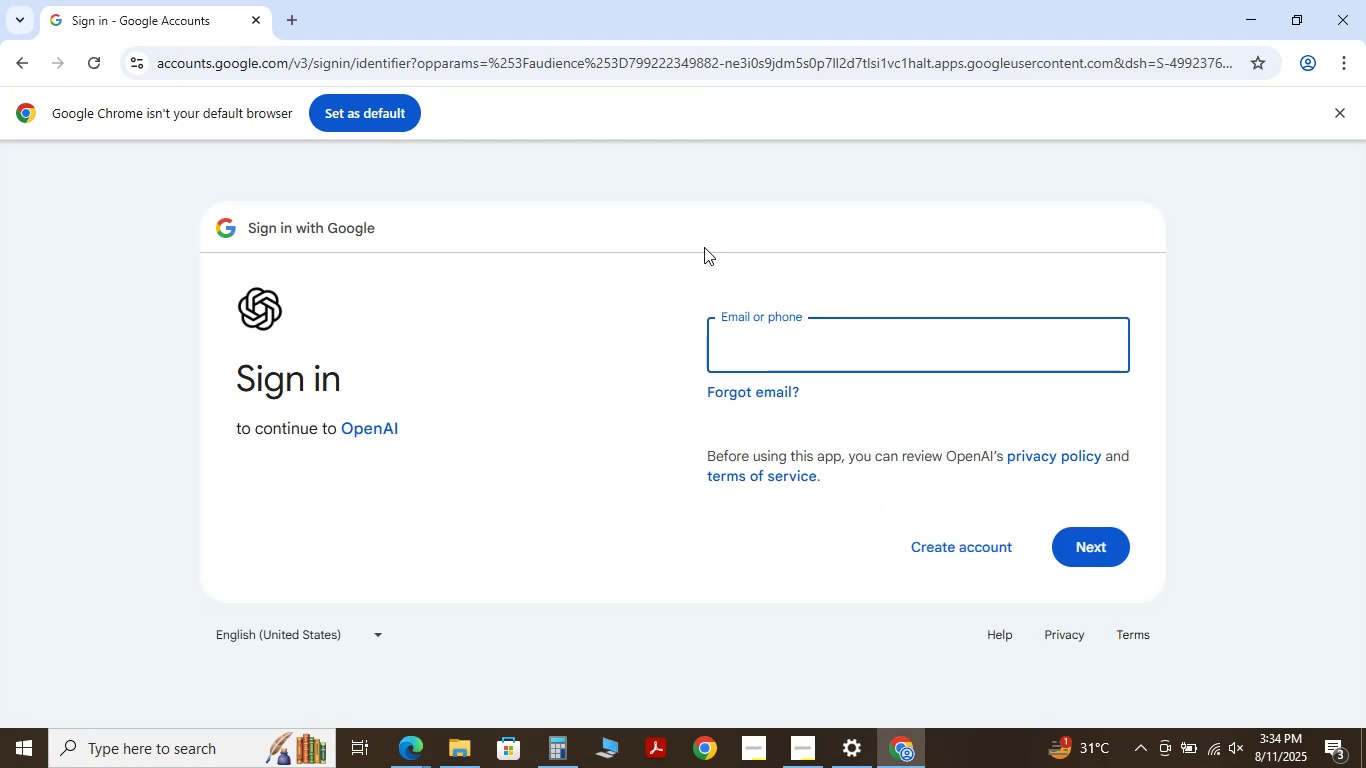 
type(john )
key(Backspace)
type(j)
 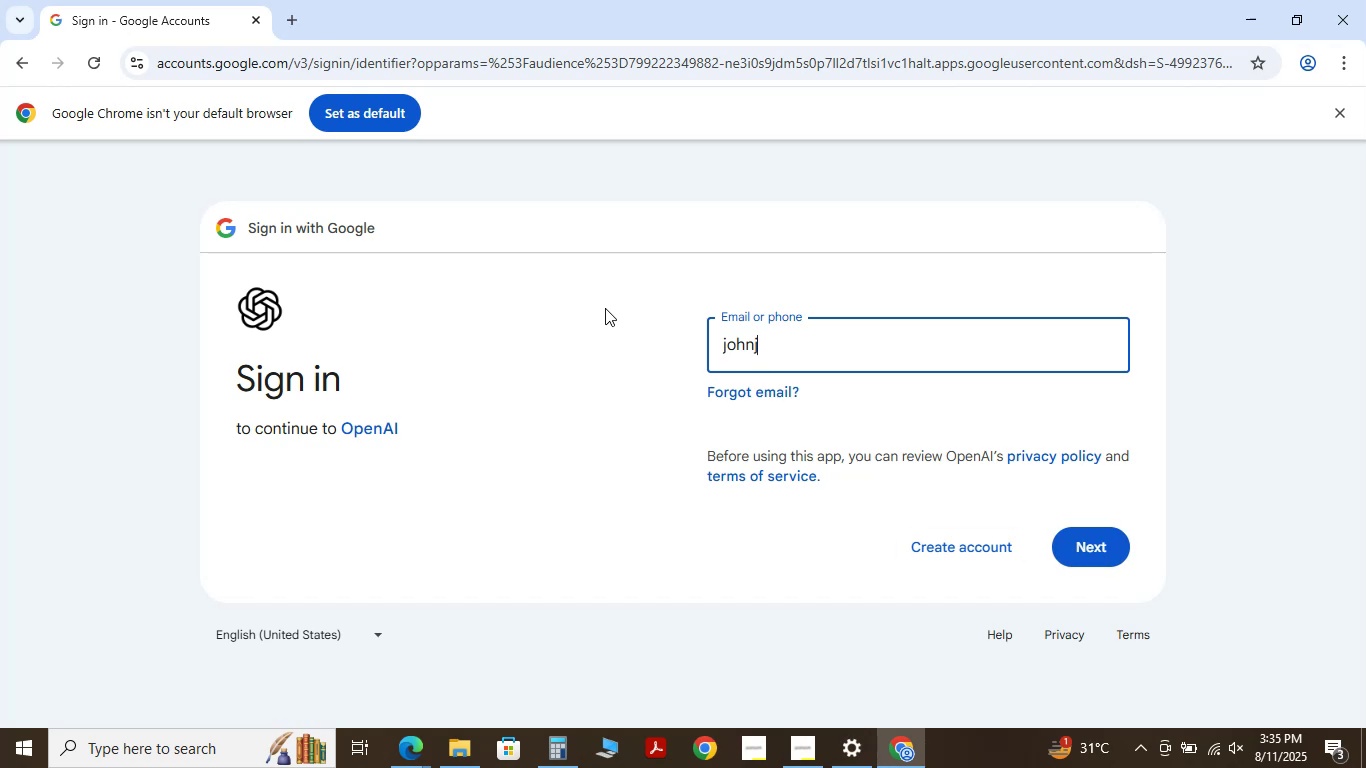 
wait(7.01)
 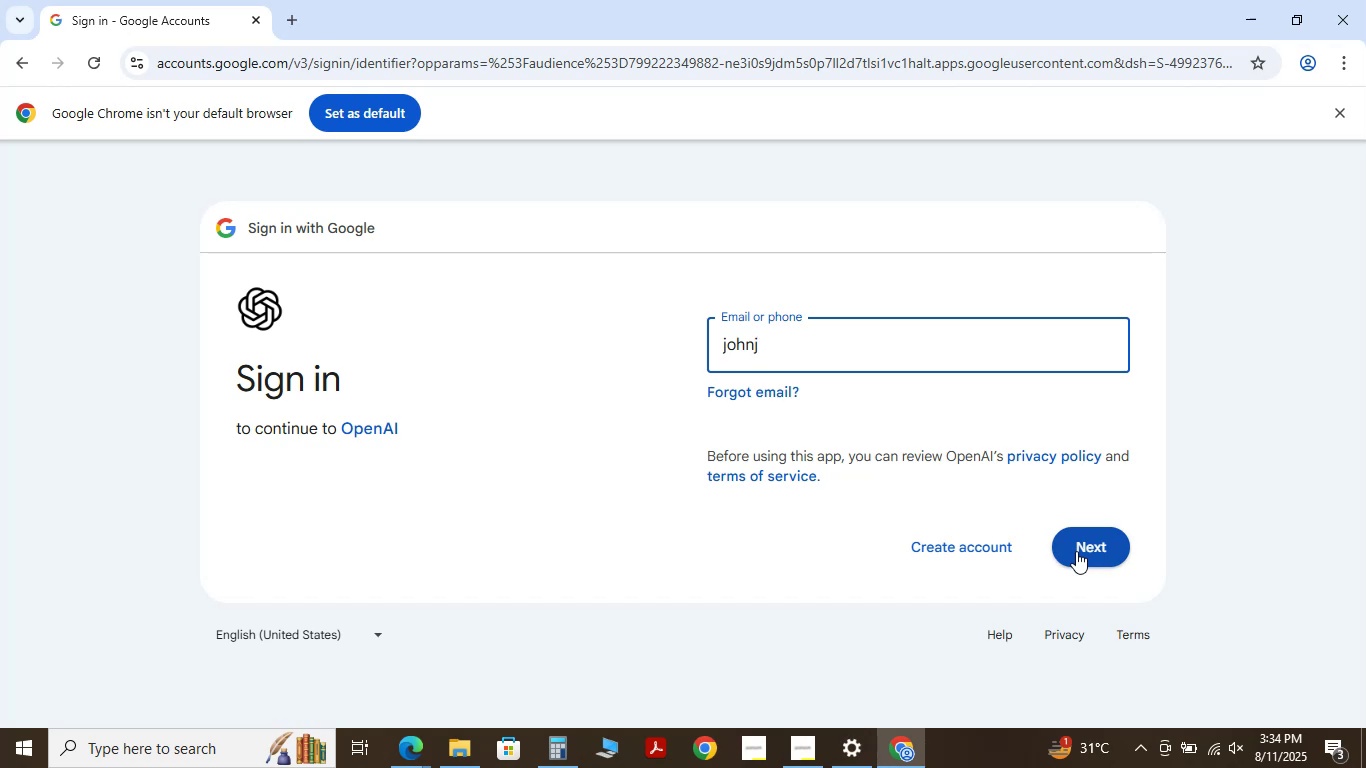 
type(78001)
 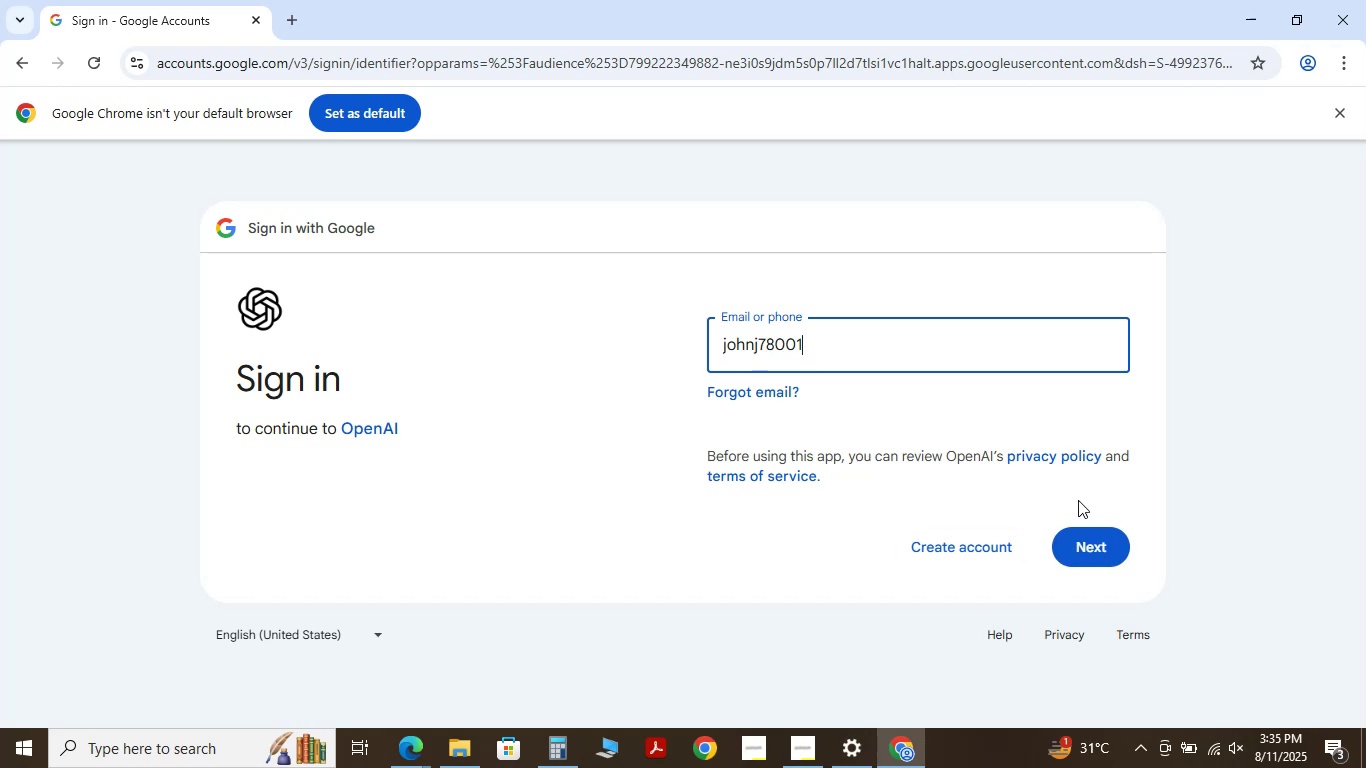 
left_click([1099, 539])
 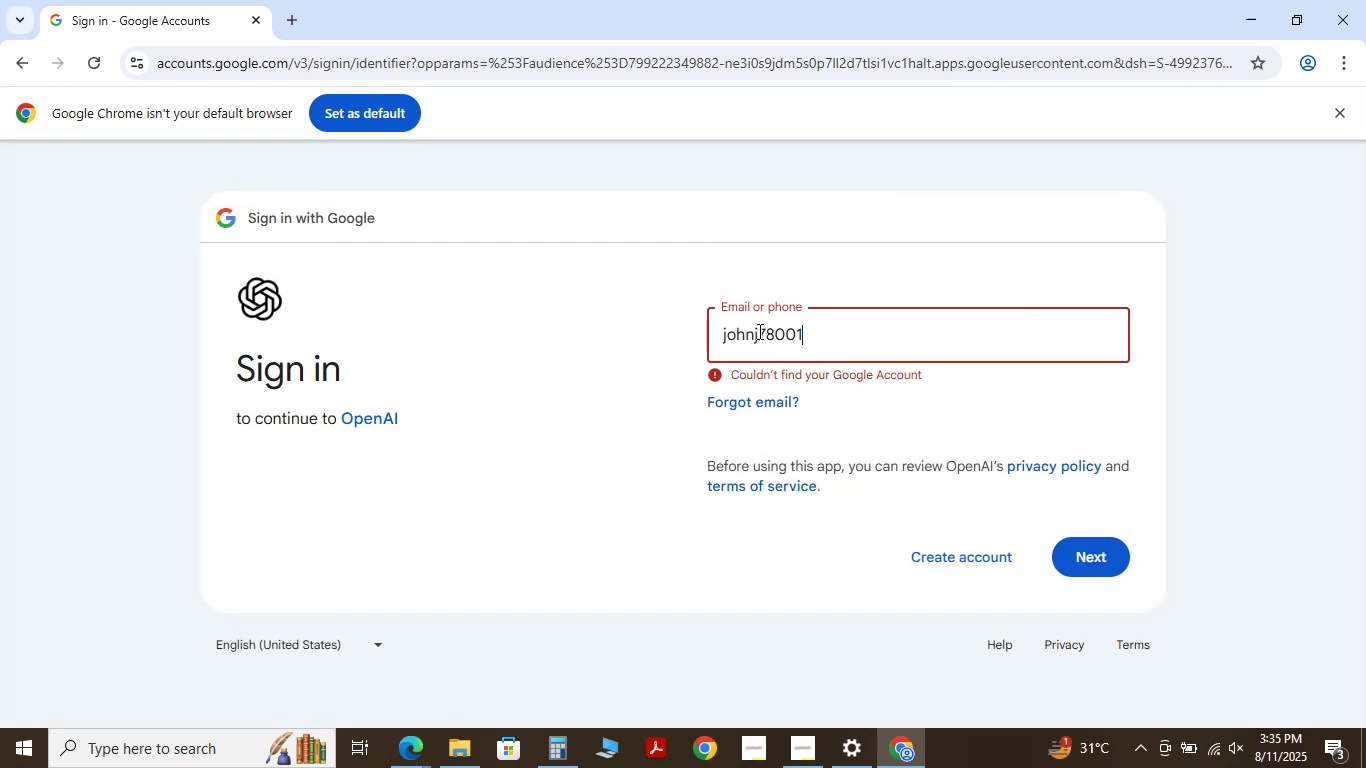 
left_click([756, 335])
 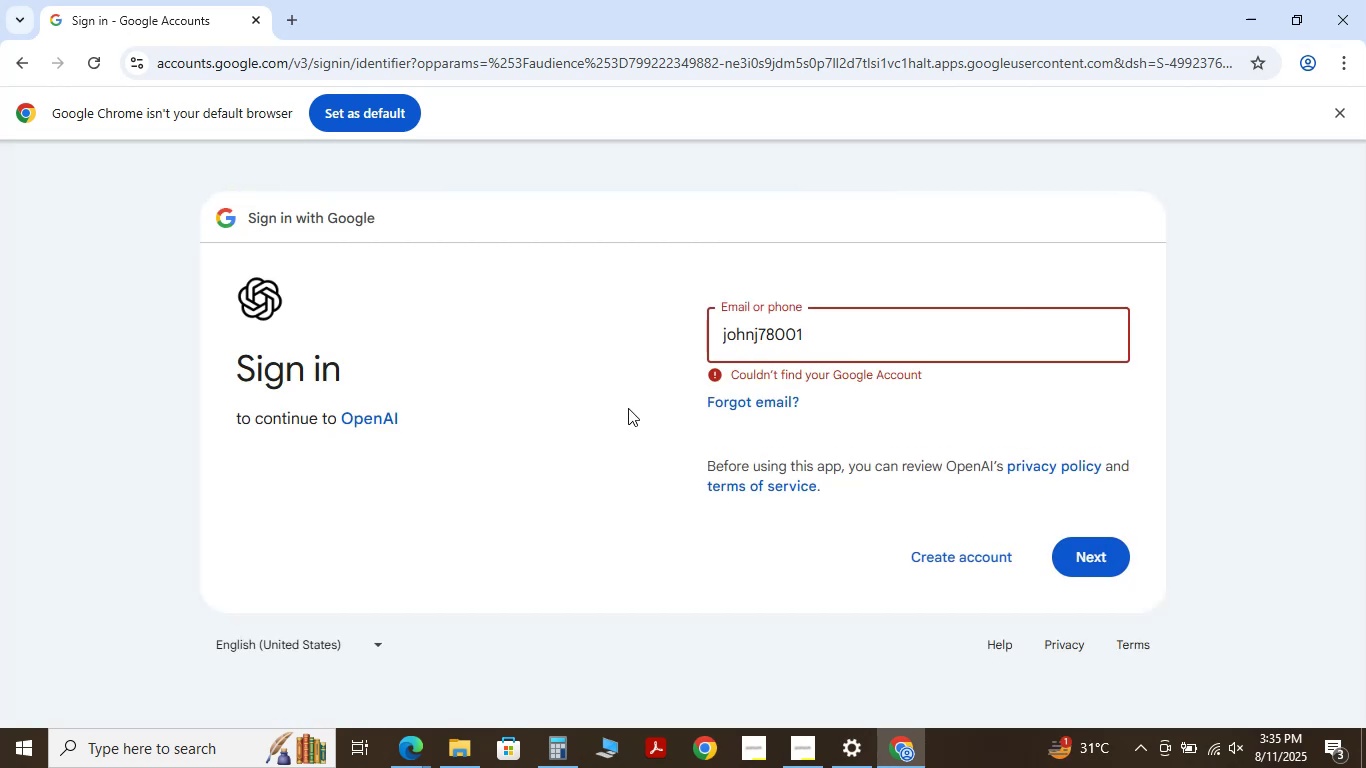 
key(Backspace)
 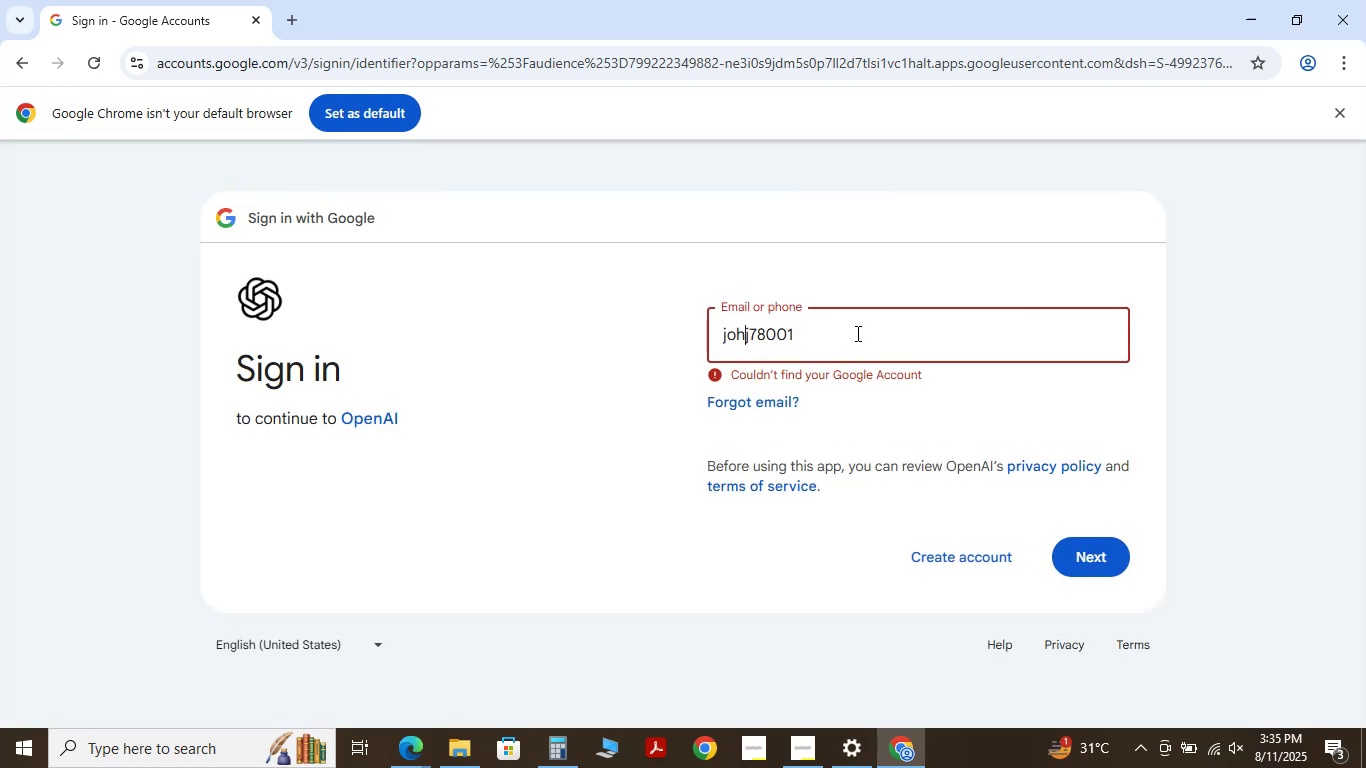 
key(N)
 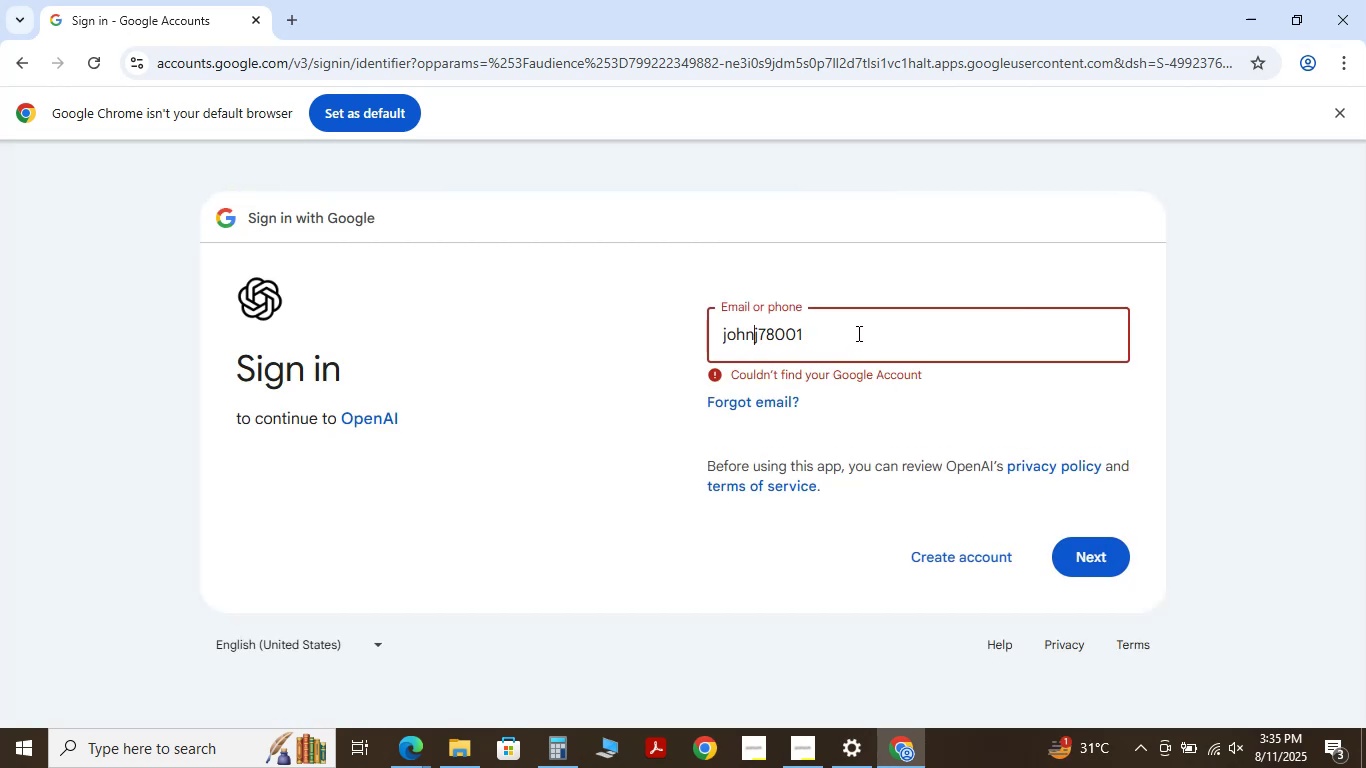 
left_click([857, 333])
 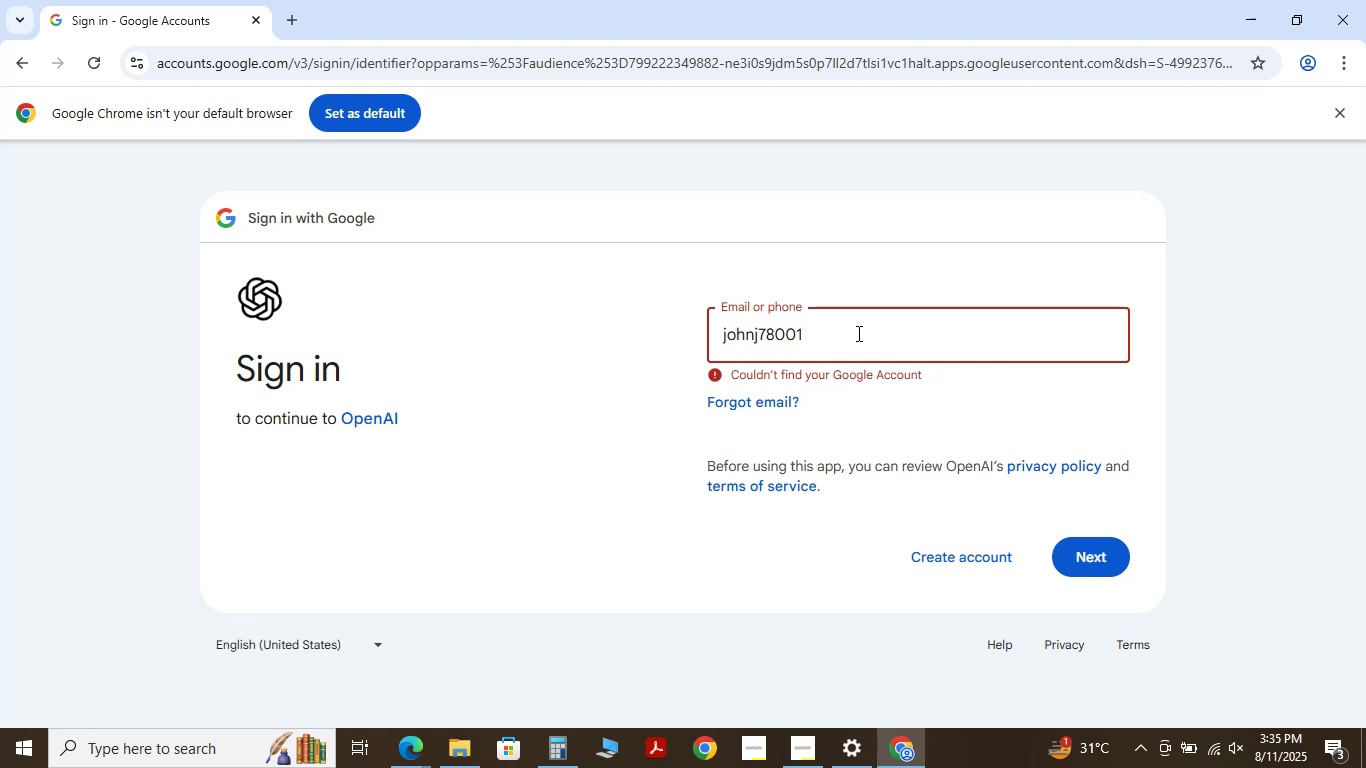 
key(NumpadEnter)
 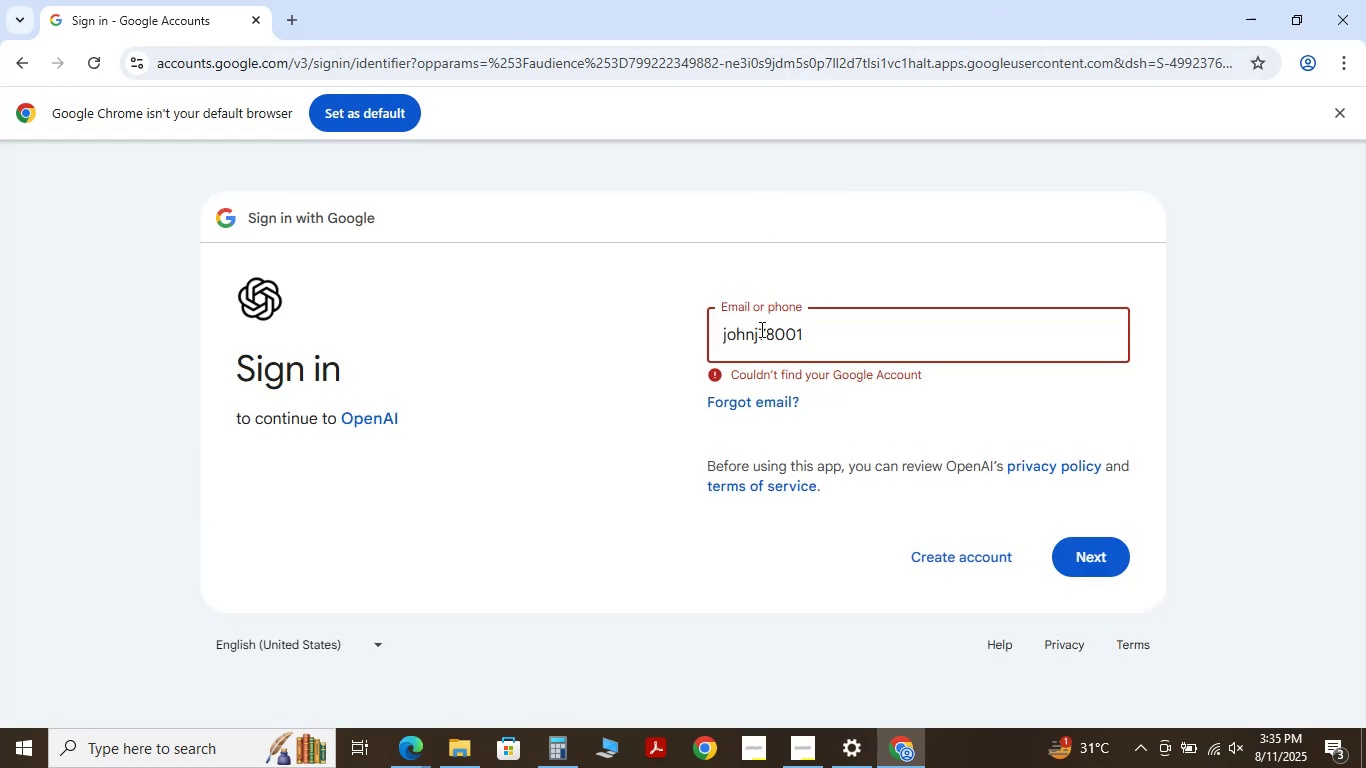 
left_click([756, 332])
 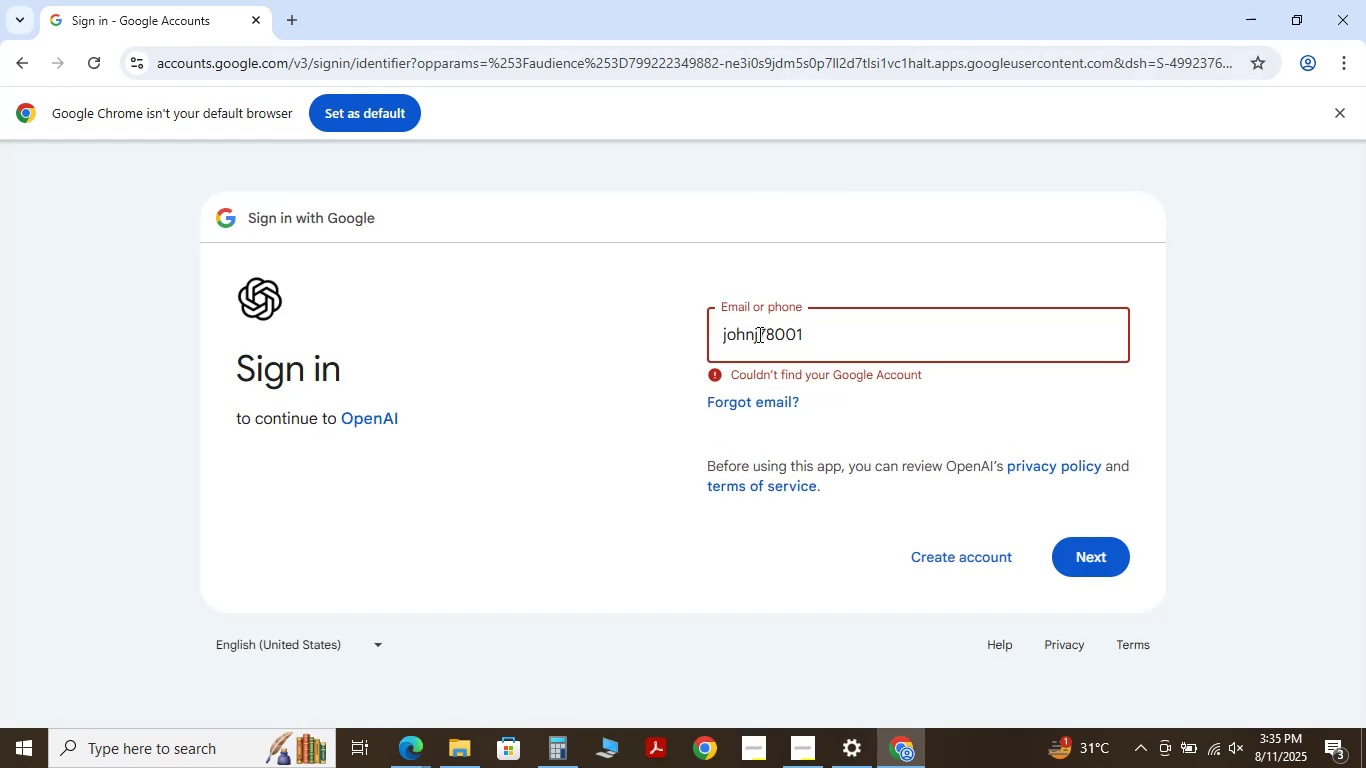 
left_click([758, 334])
 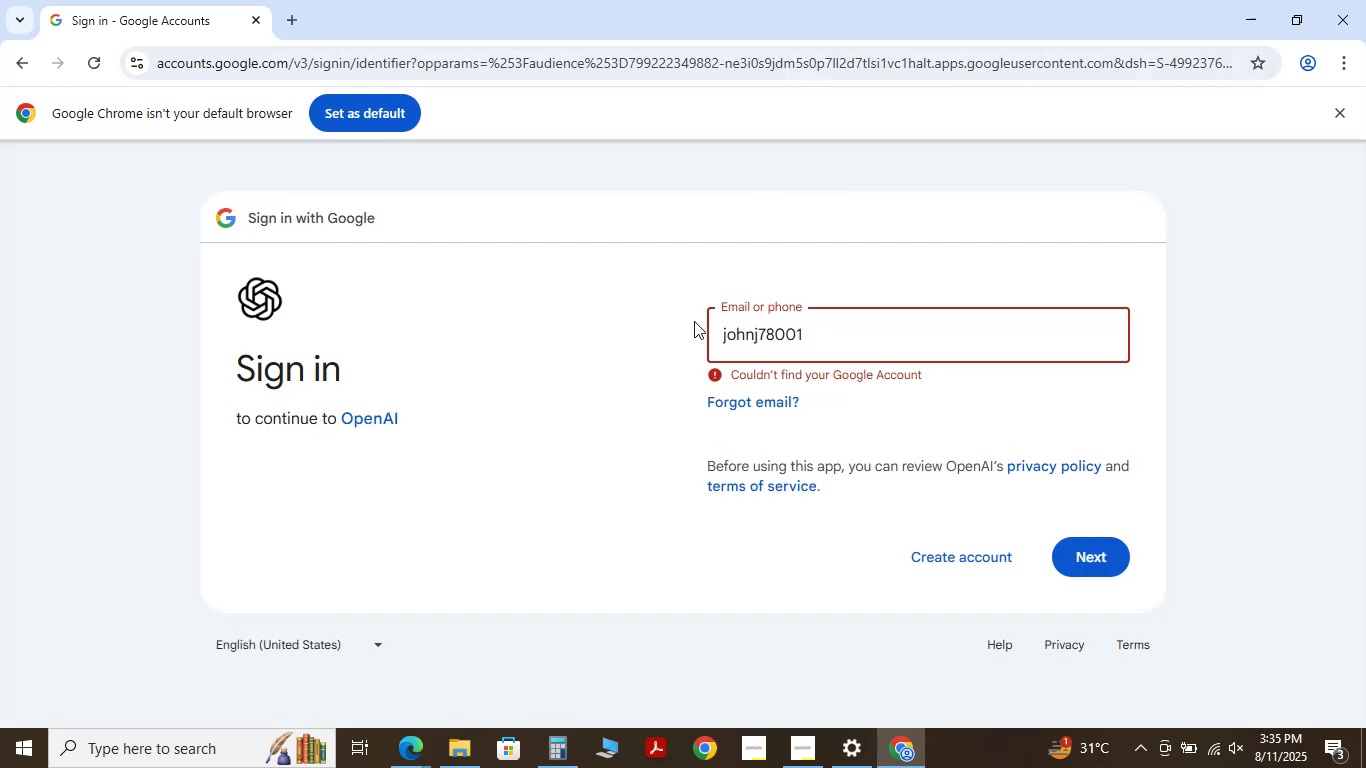 
key(Backspace)
 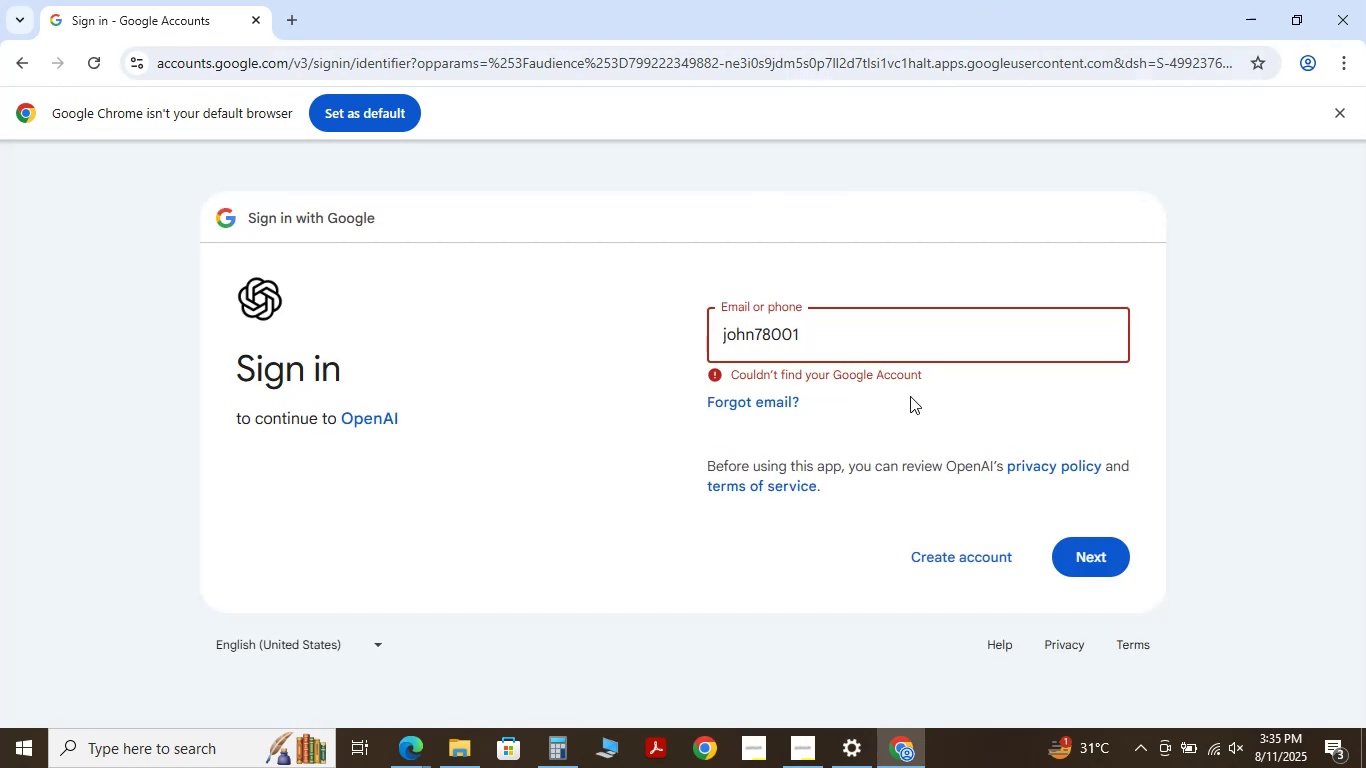 
left_click([885, 346])
 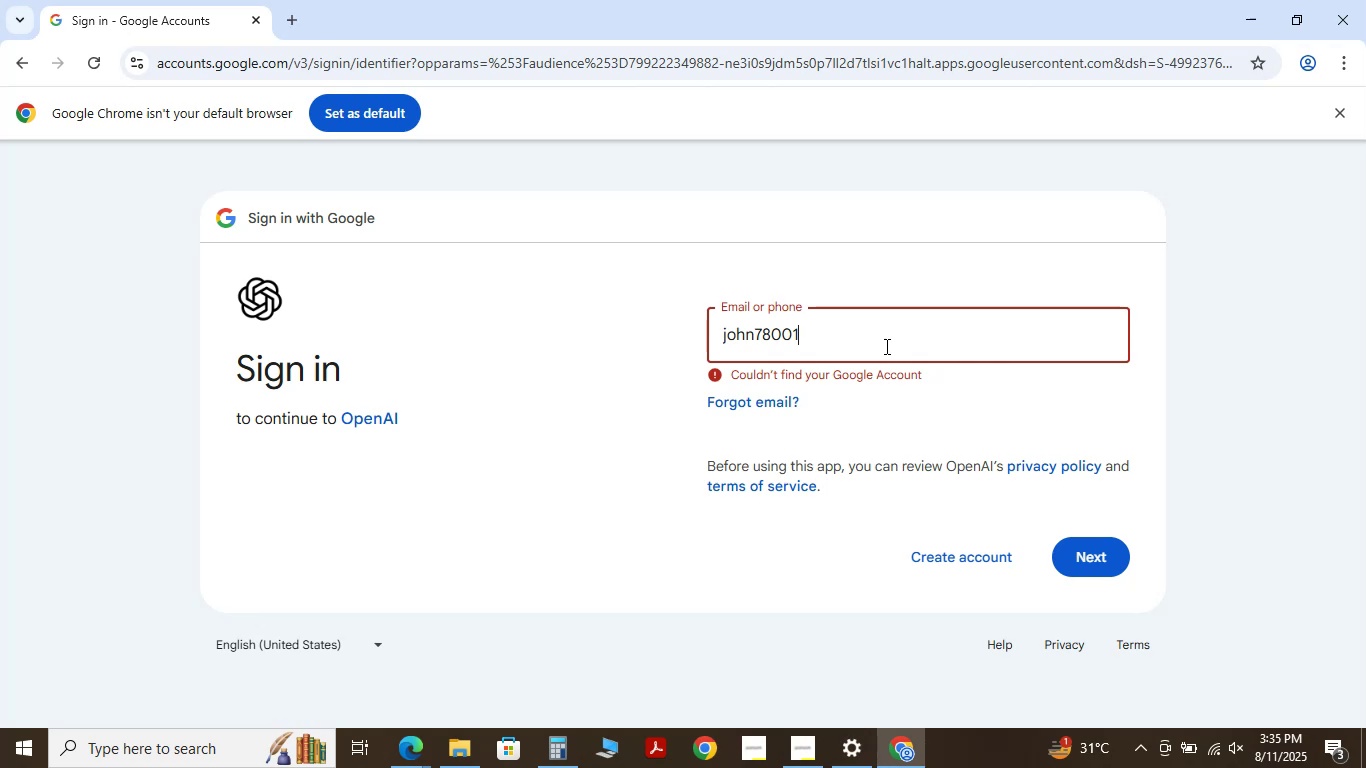 
key(NumpadEnter)
 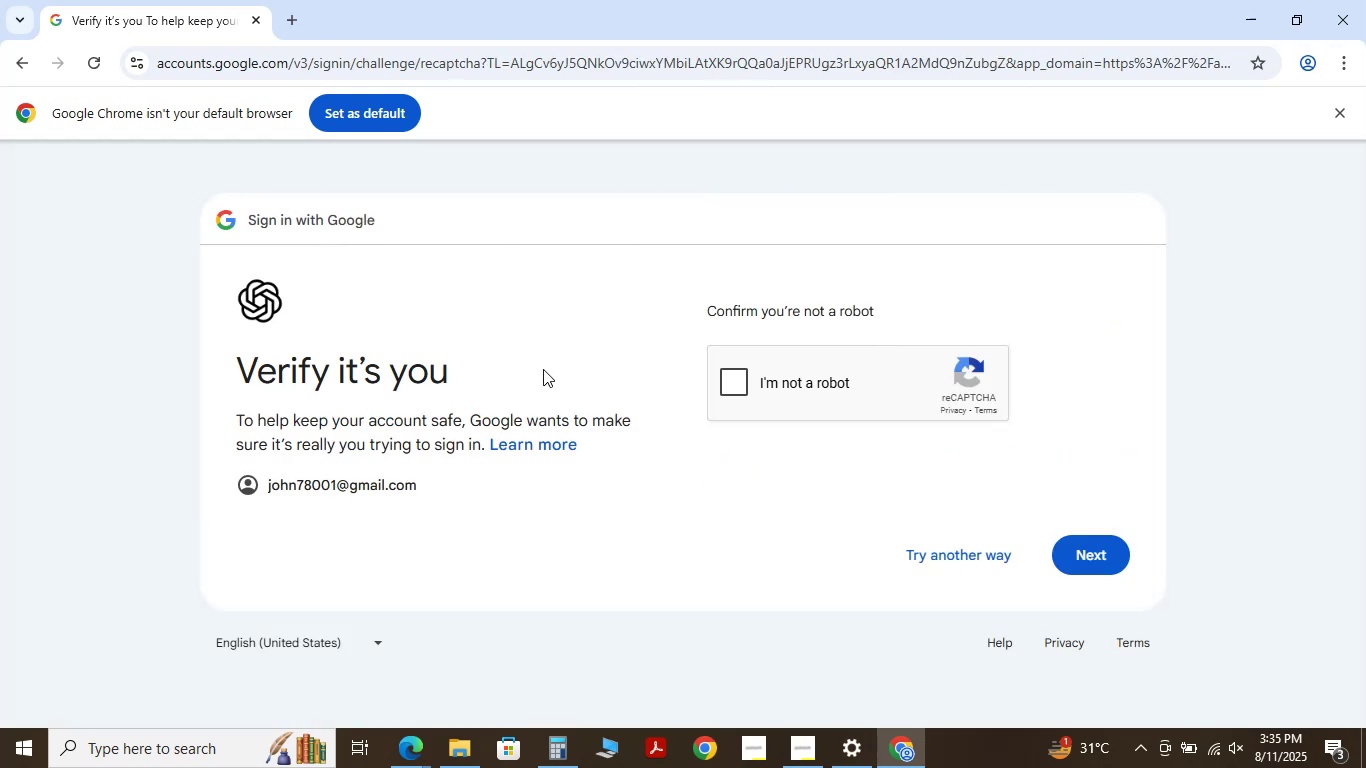 
left_click([742, 380])
 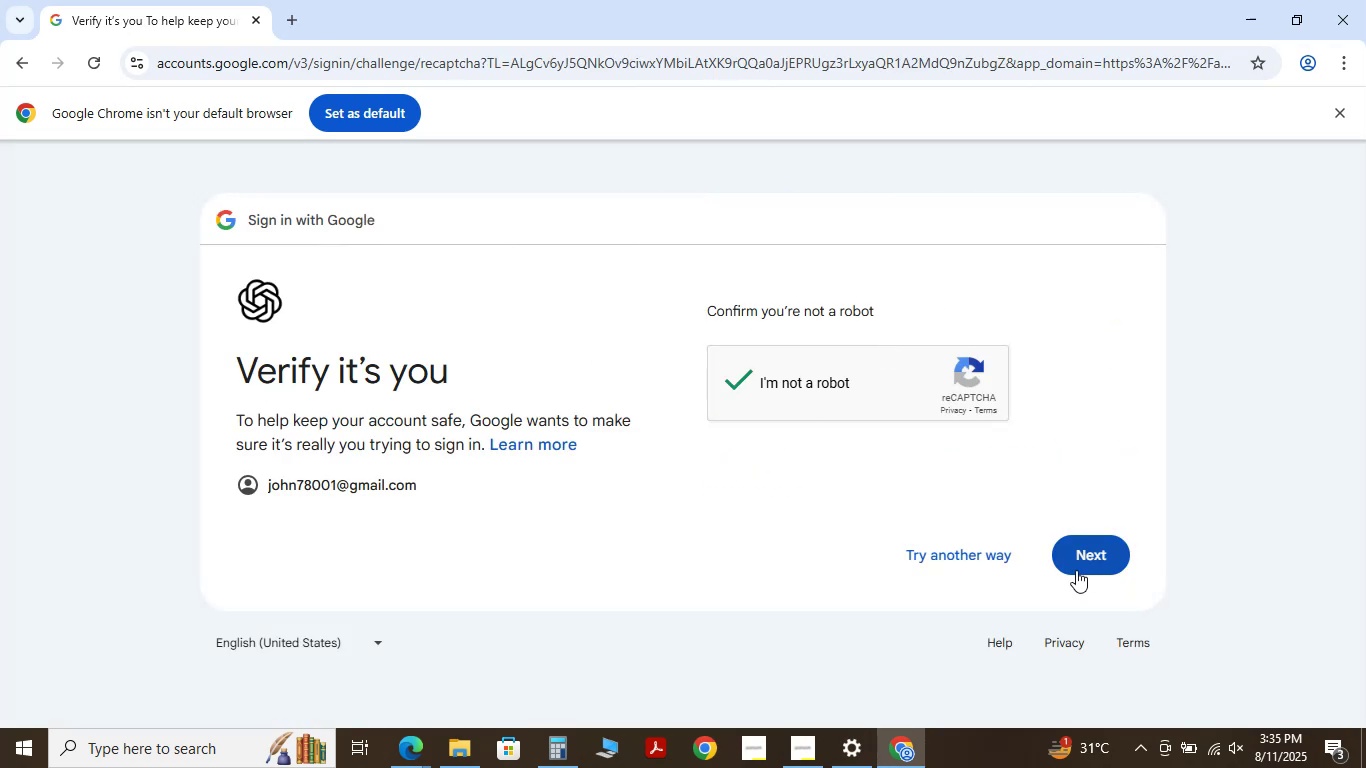 
left_click([1090, 570])
 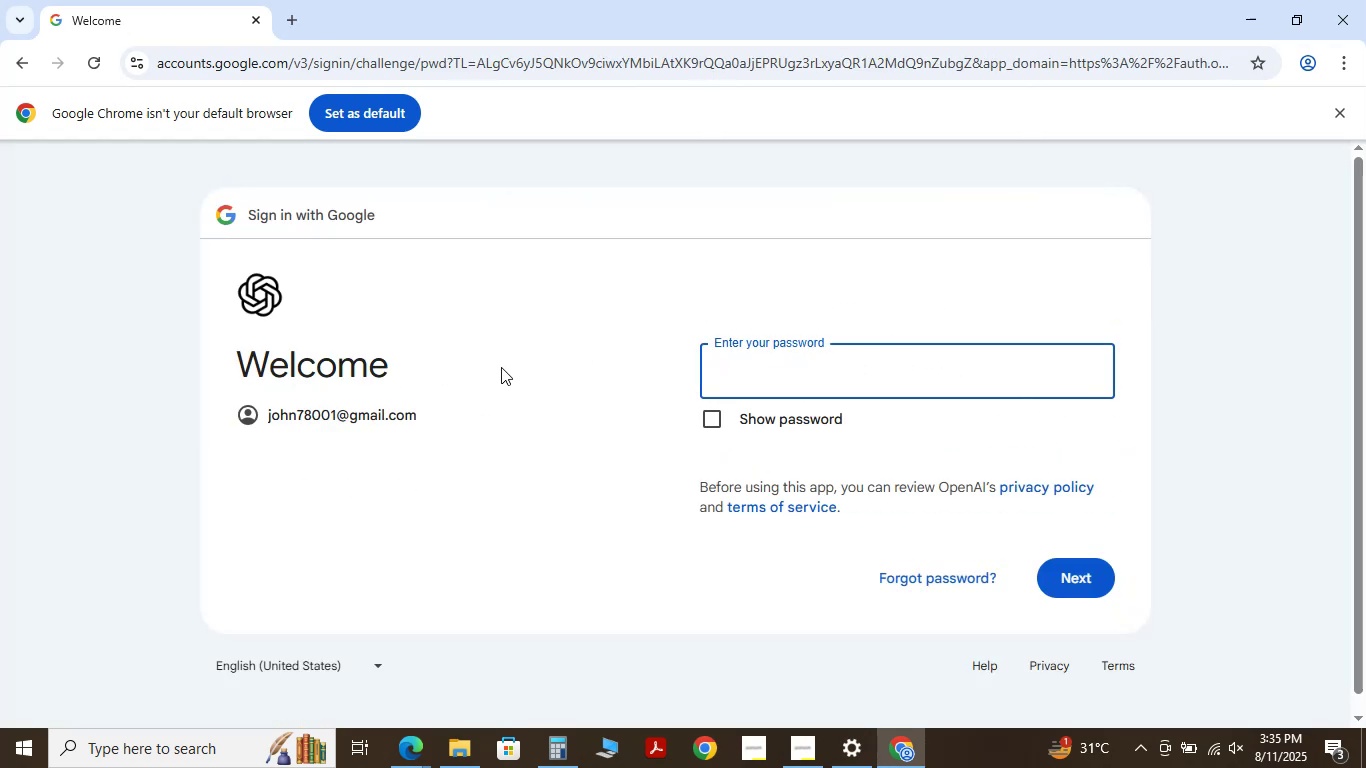 
key(Control+2)
 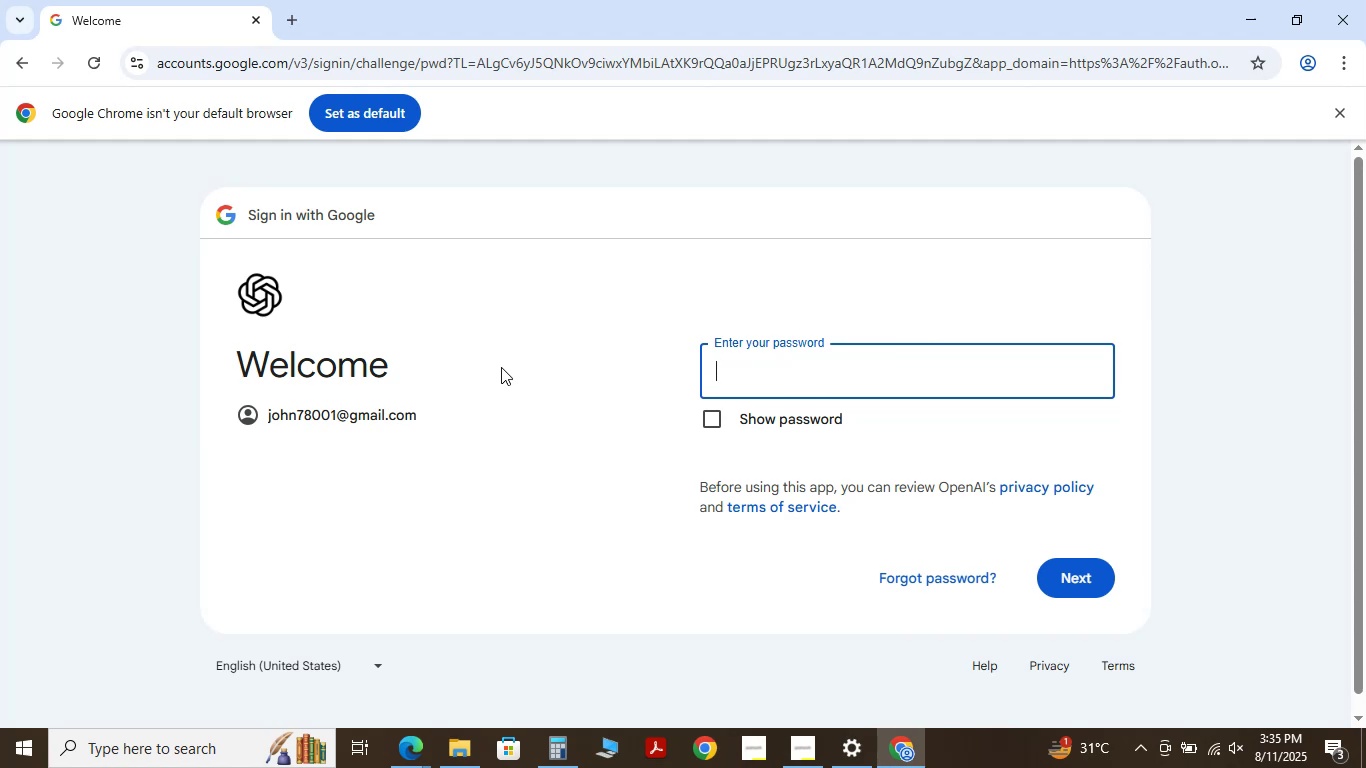 
key(Control+2)
 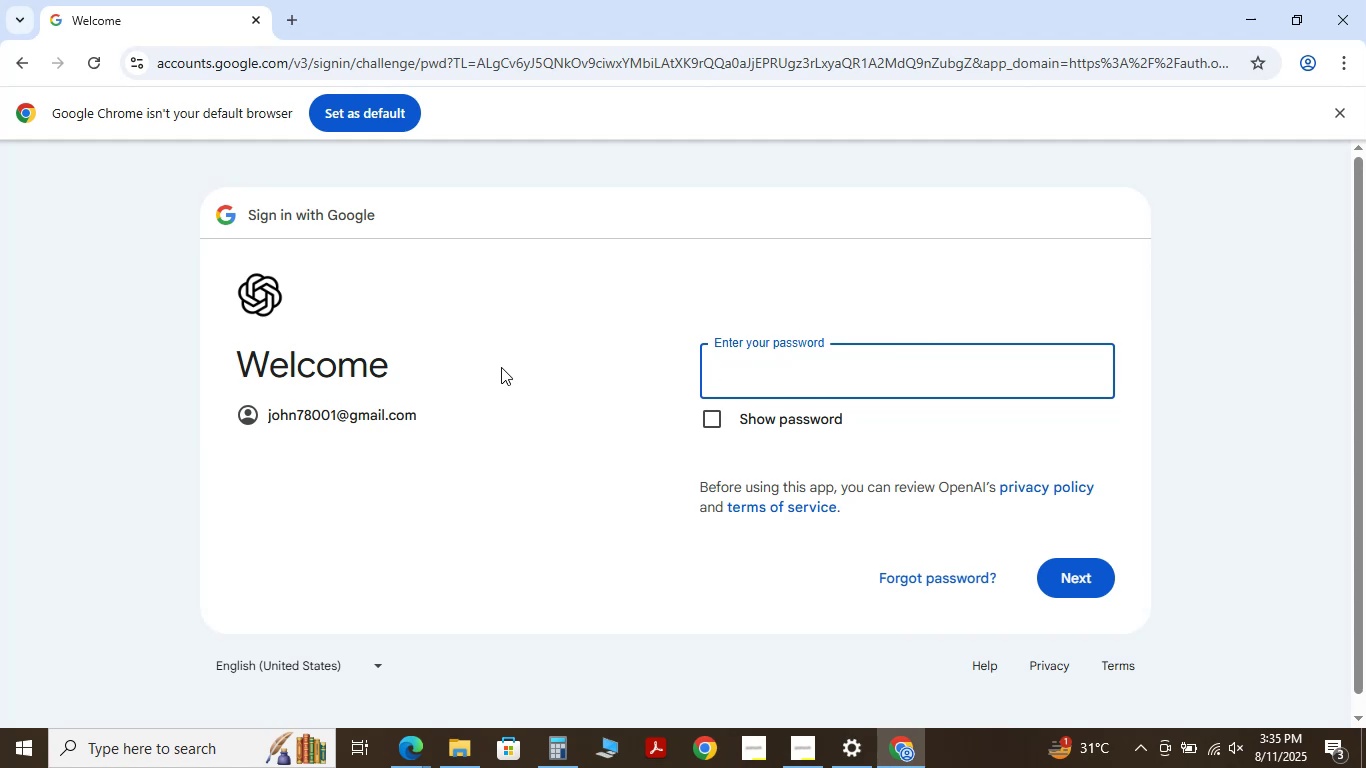 
type(@6581134)
 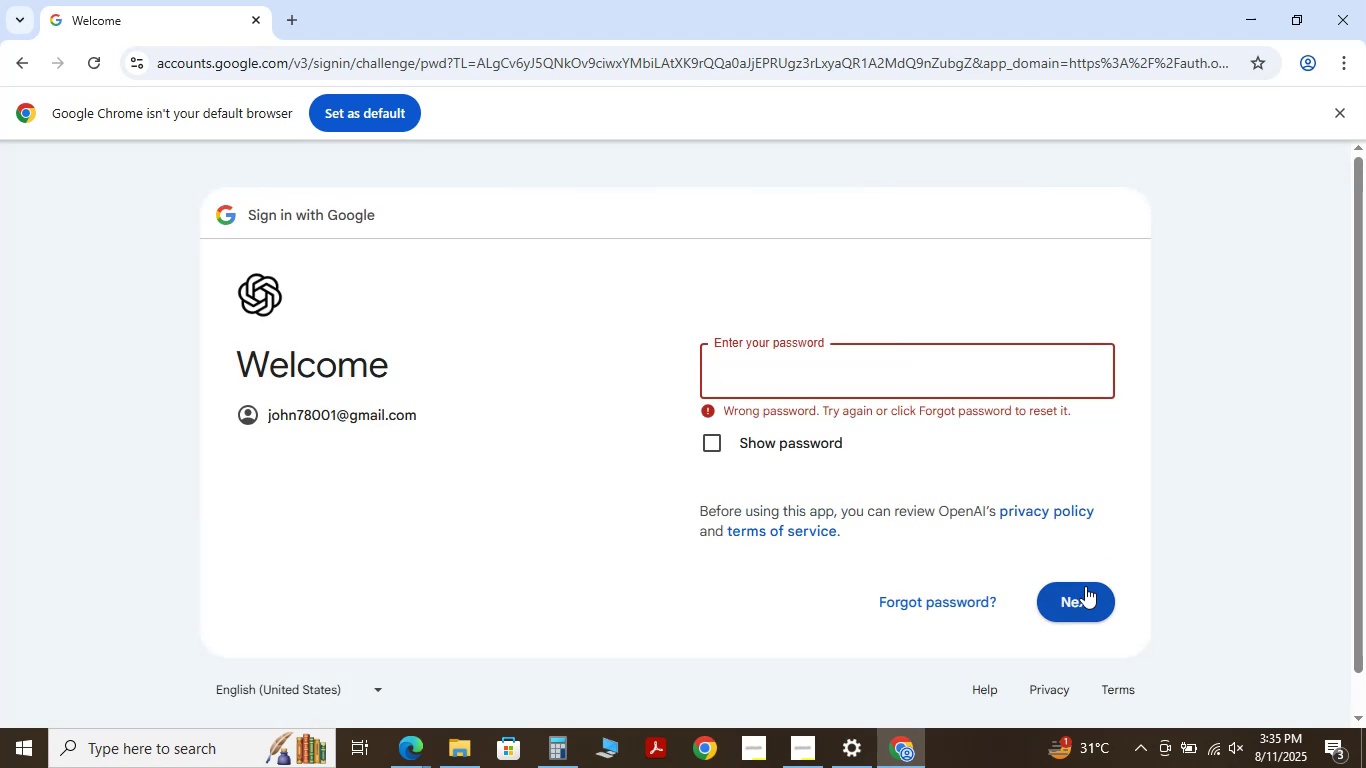 
wait(7.05)
 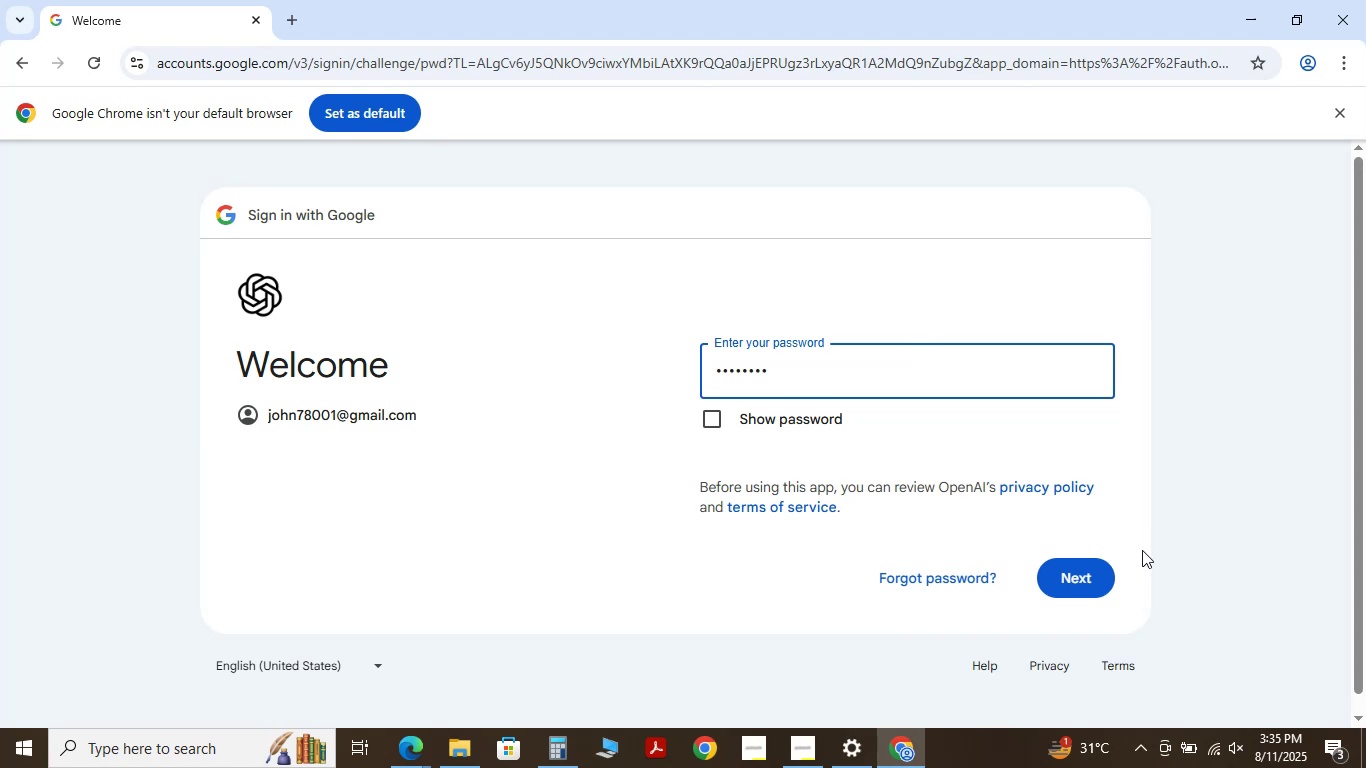 
type(@6581134)
 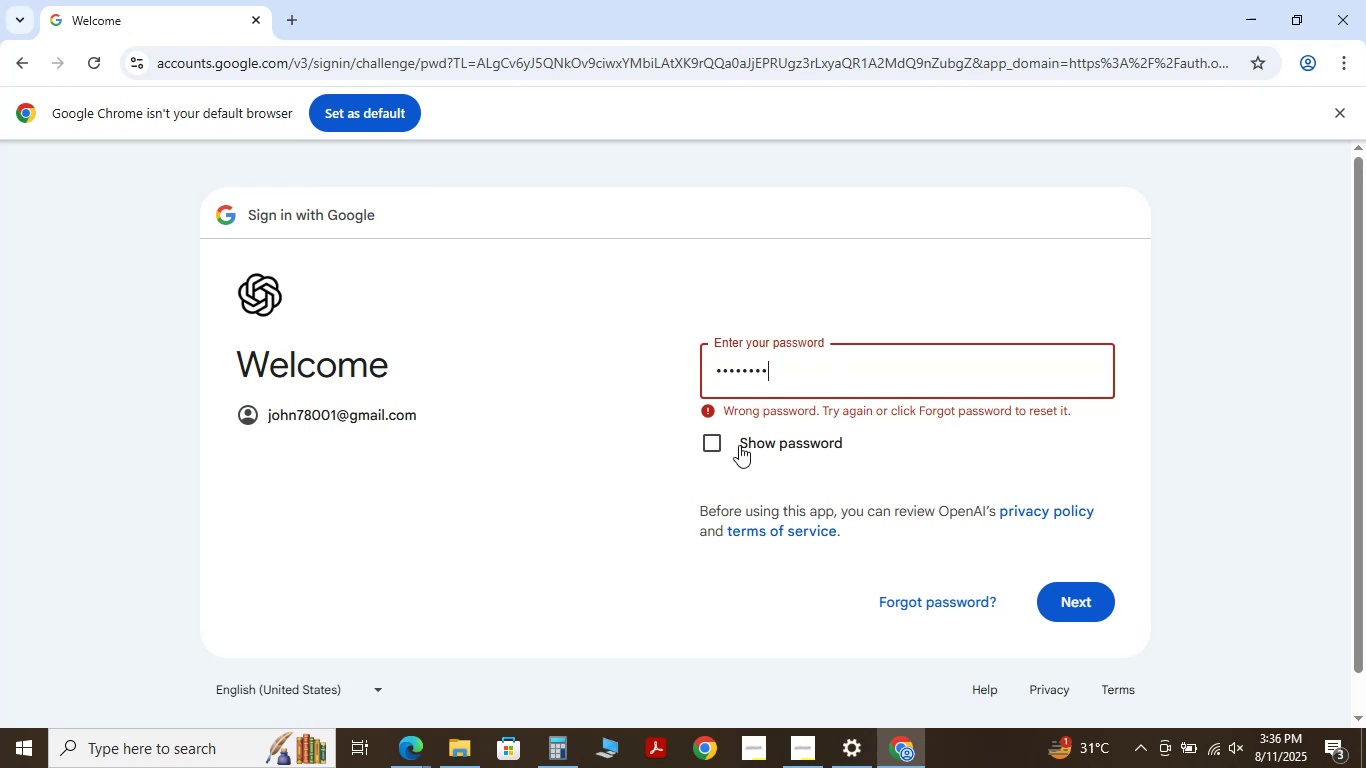 
left_click([724, 444])
 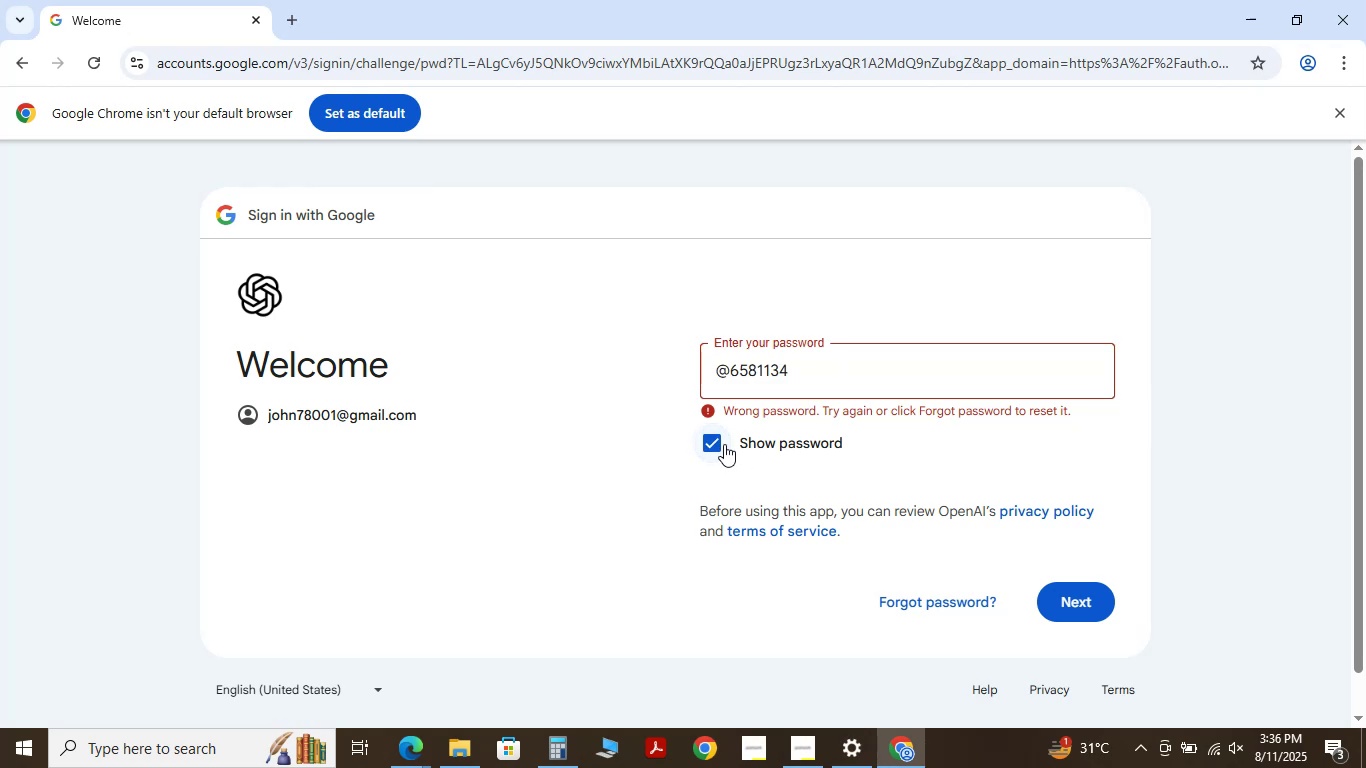 
left_click([724, 444])
 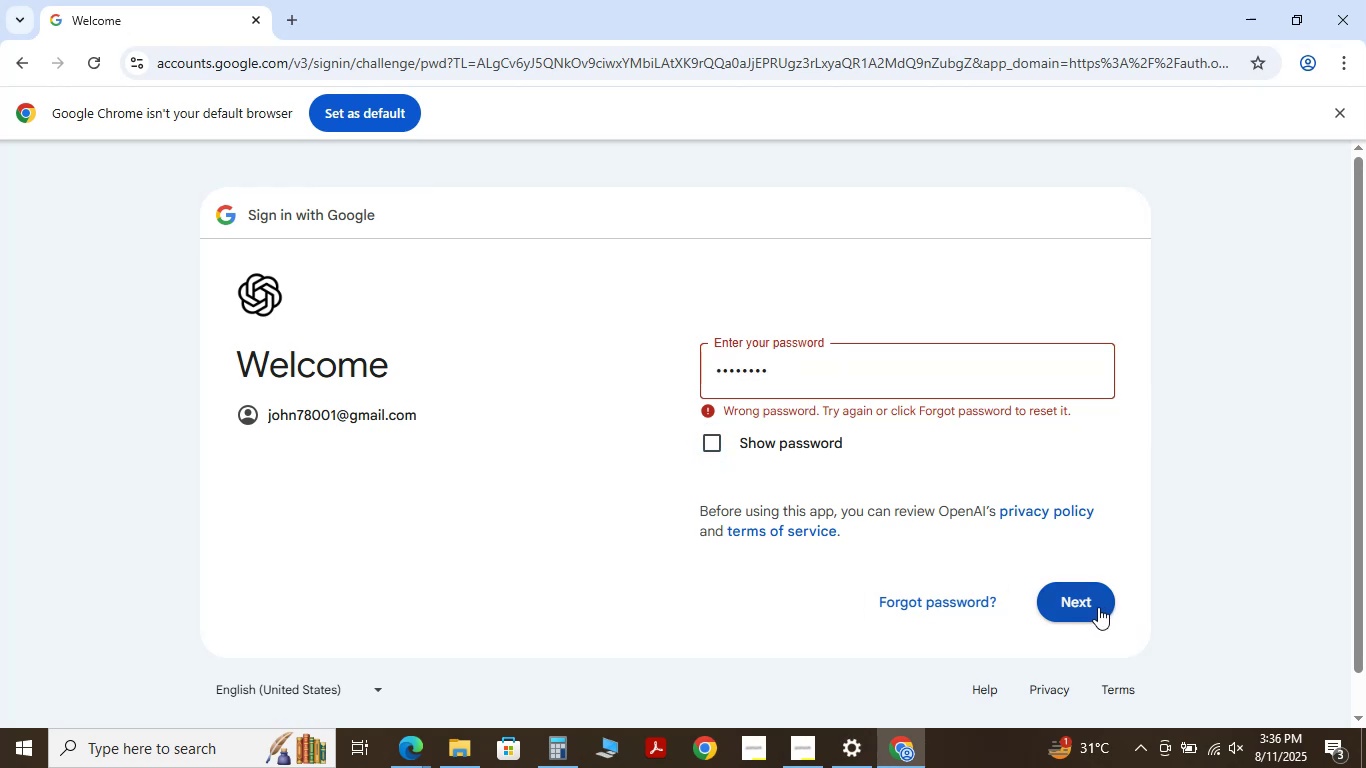 
left_click([1086, 607])
 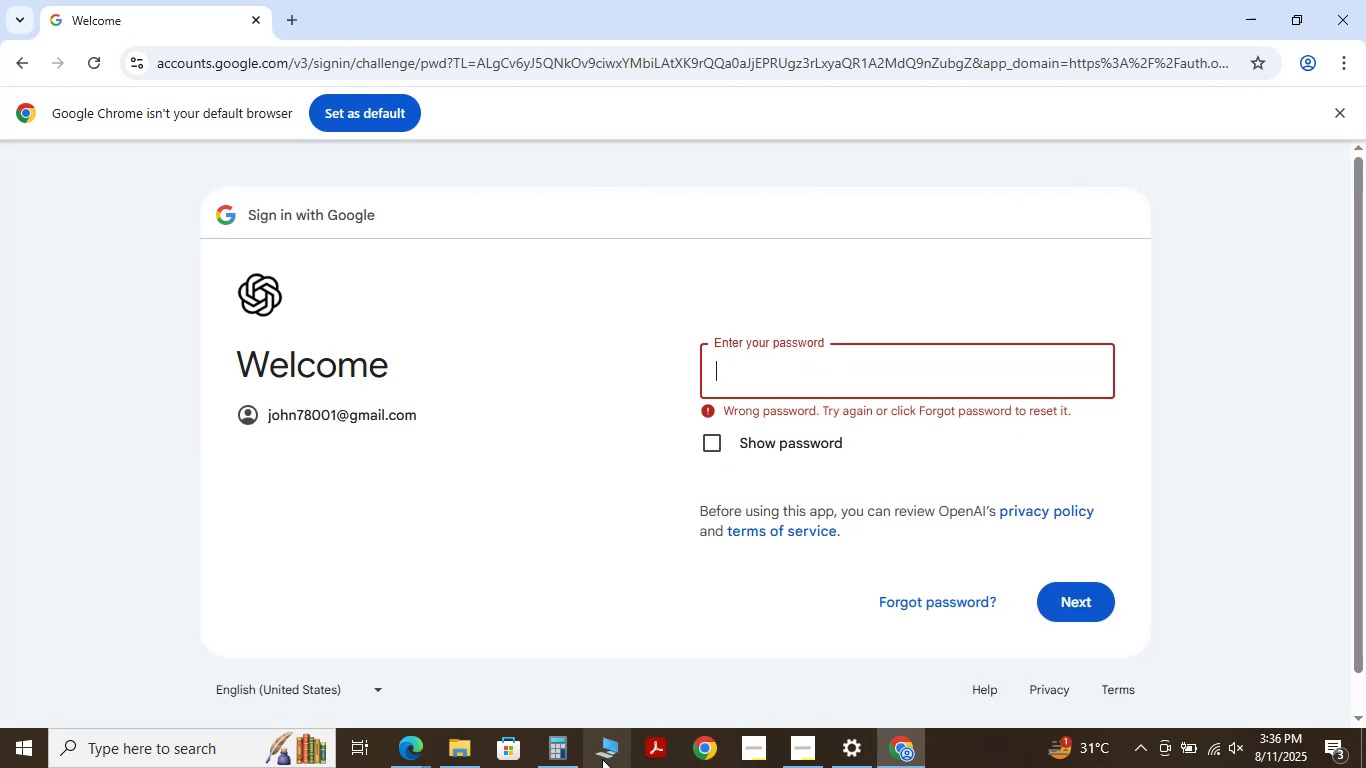 
mouse_move([419, 717])
 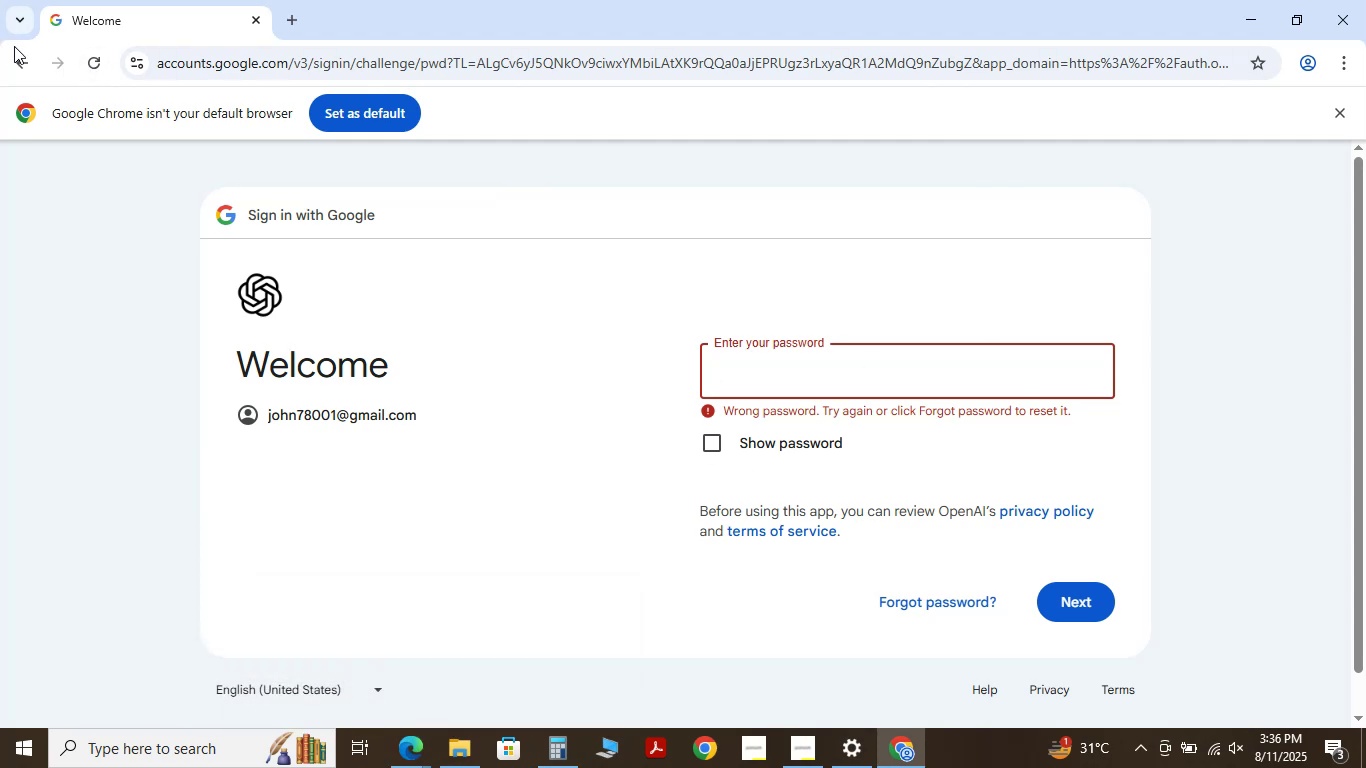 
left_click([11, 54])
 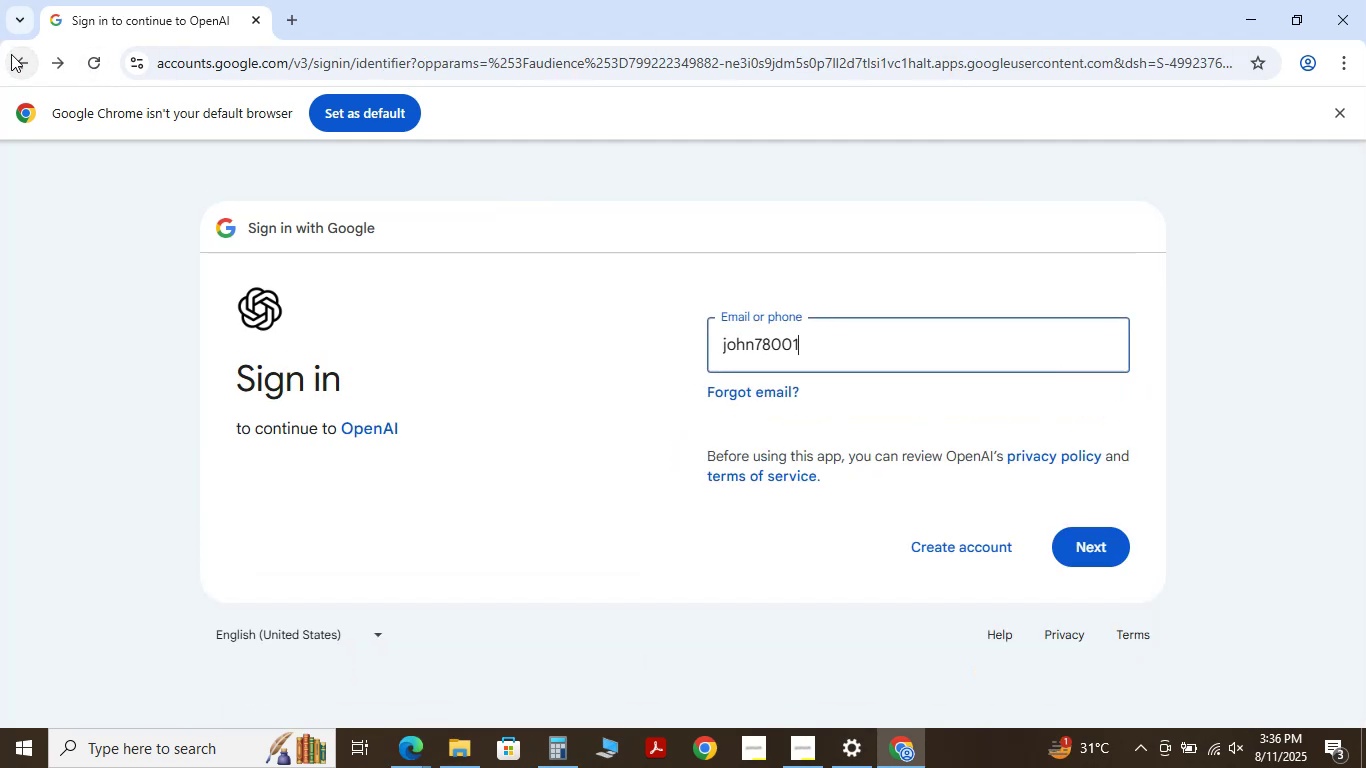 
left_click([11, 54])
 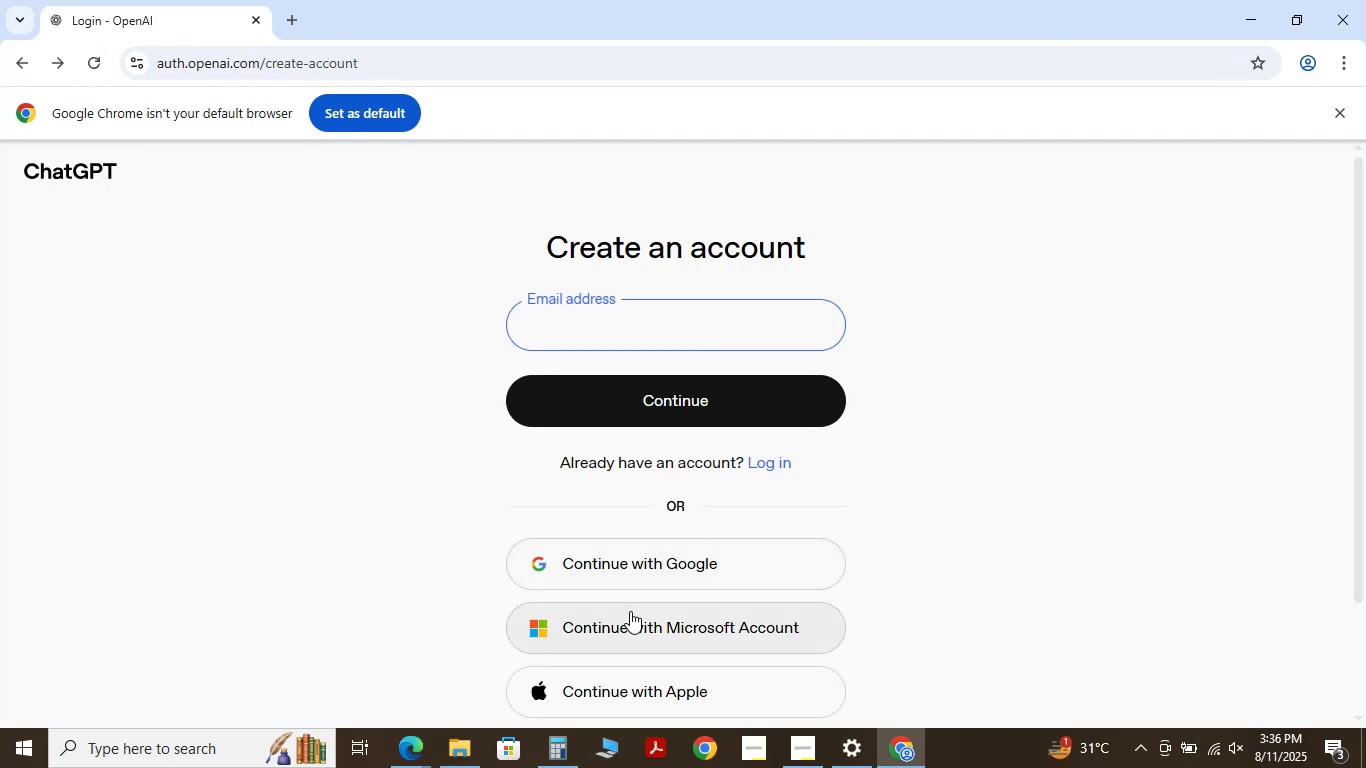 
left_click([684, 567])
 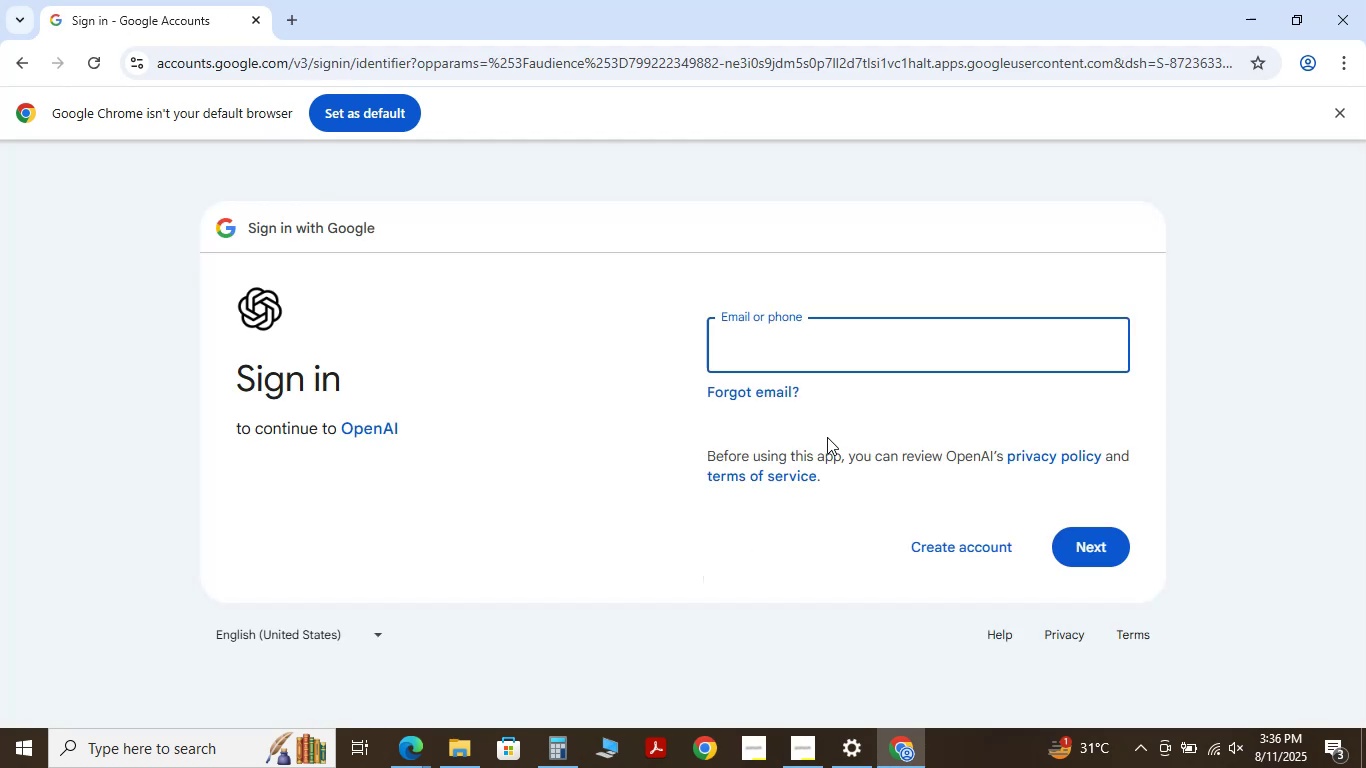 
left_click([16, 59])
 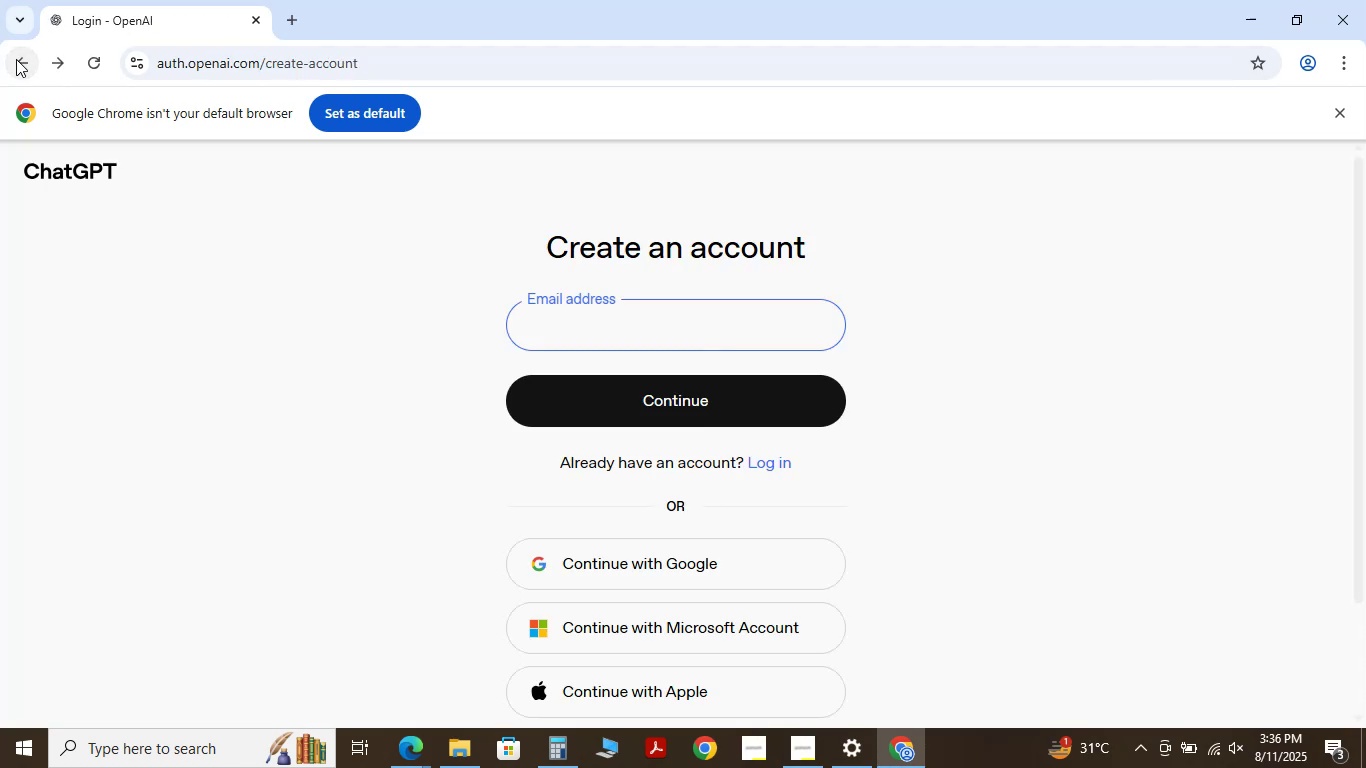 
left_click([16, 59])
 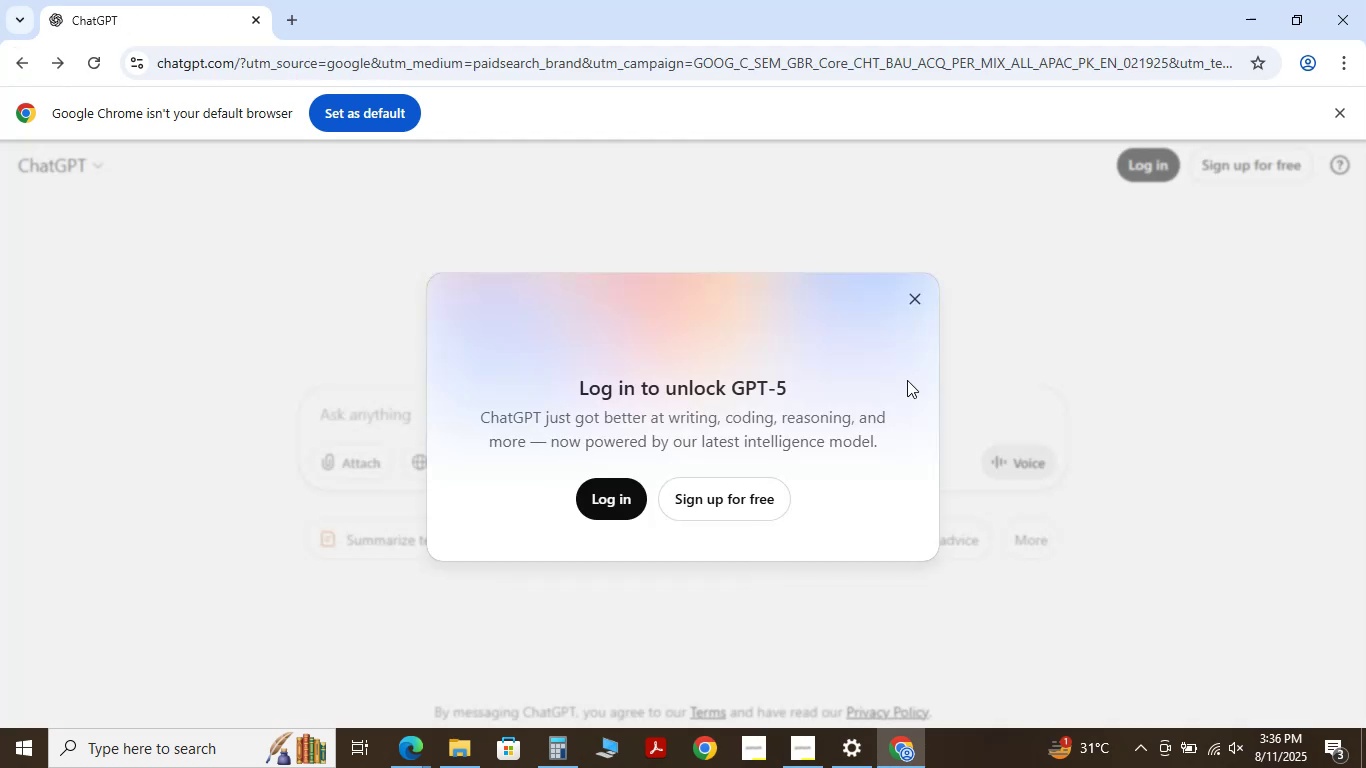 
left_click([917, 292])
 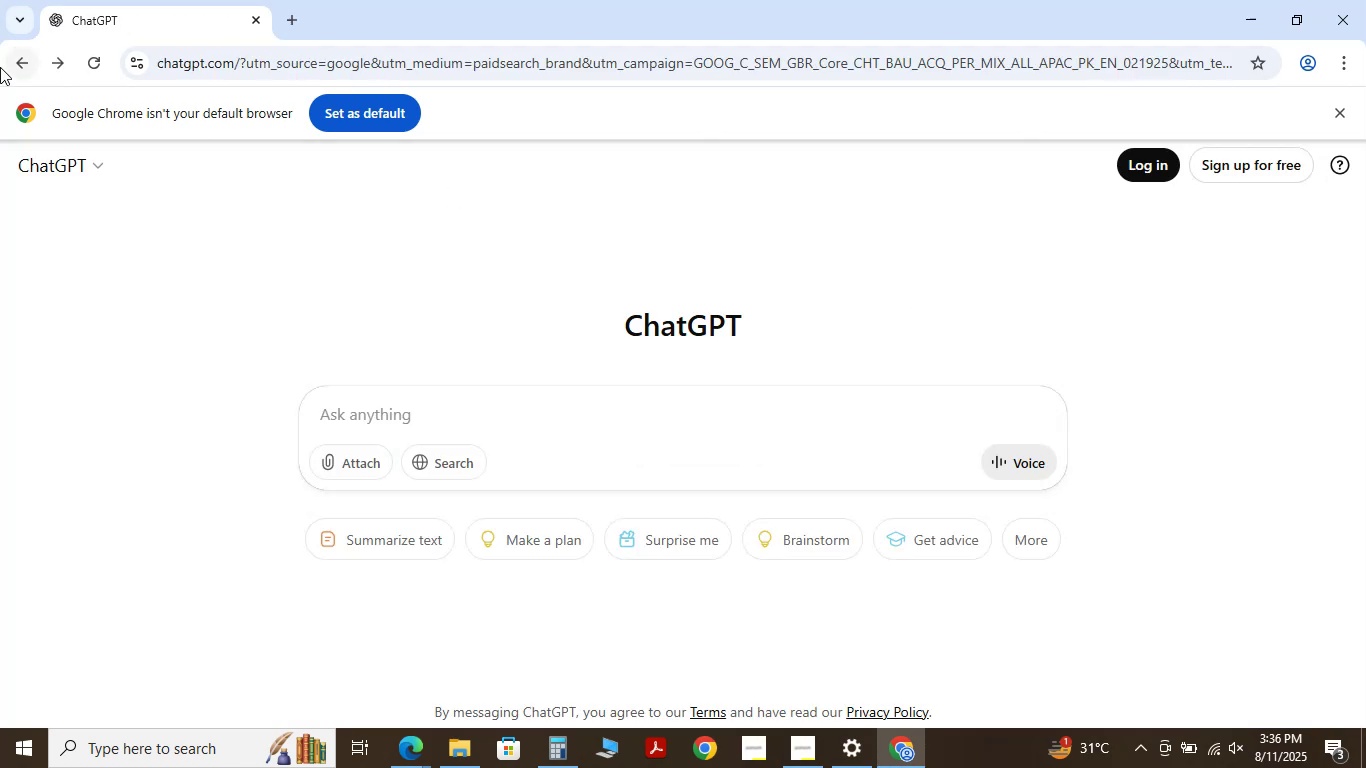 
left_click([22, 64])
 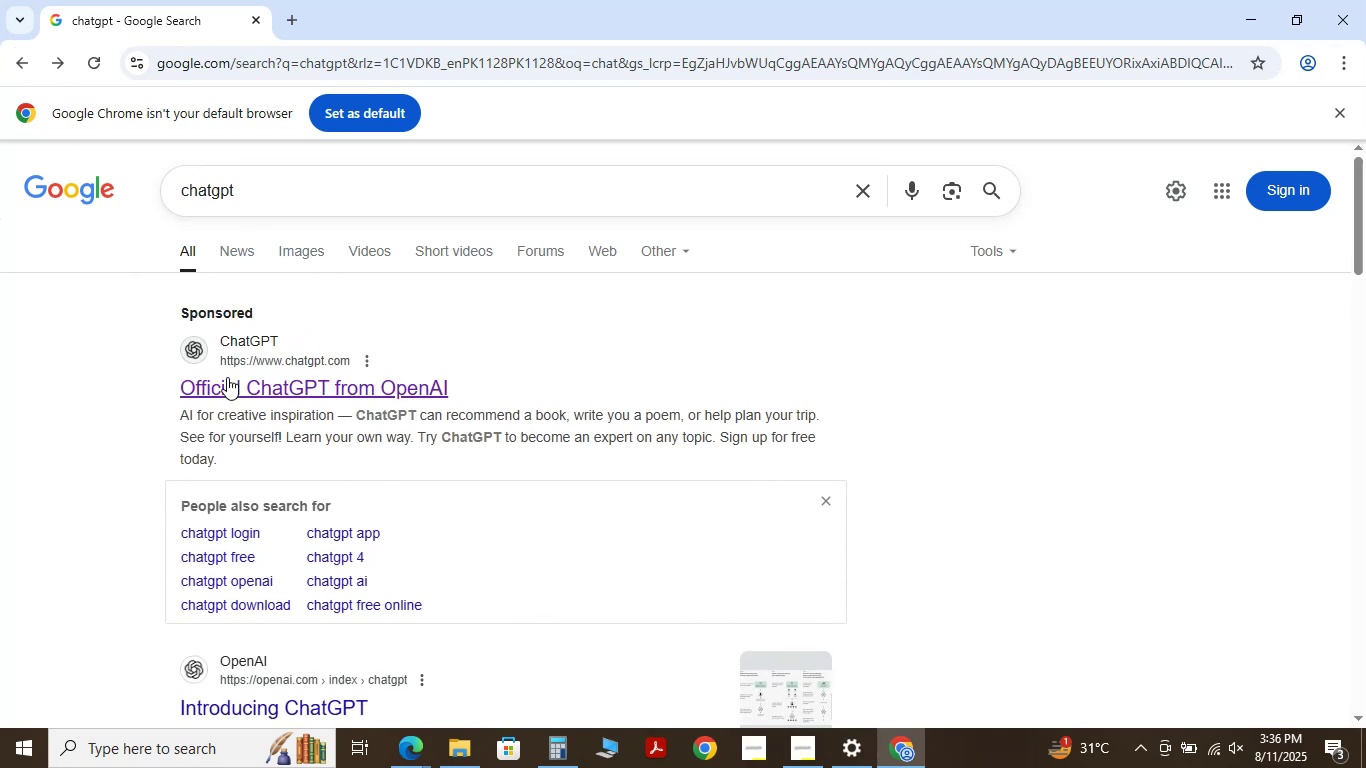 
scroll: coordinate [356, 488], scroll_direction: down, amount: 1.0
 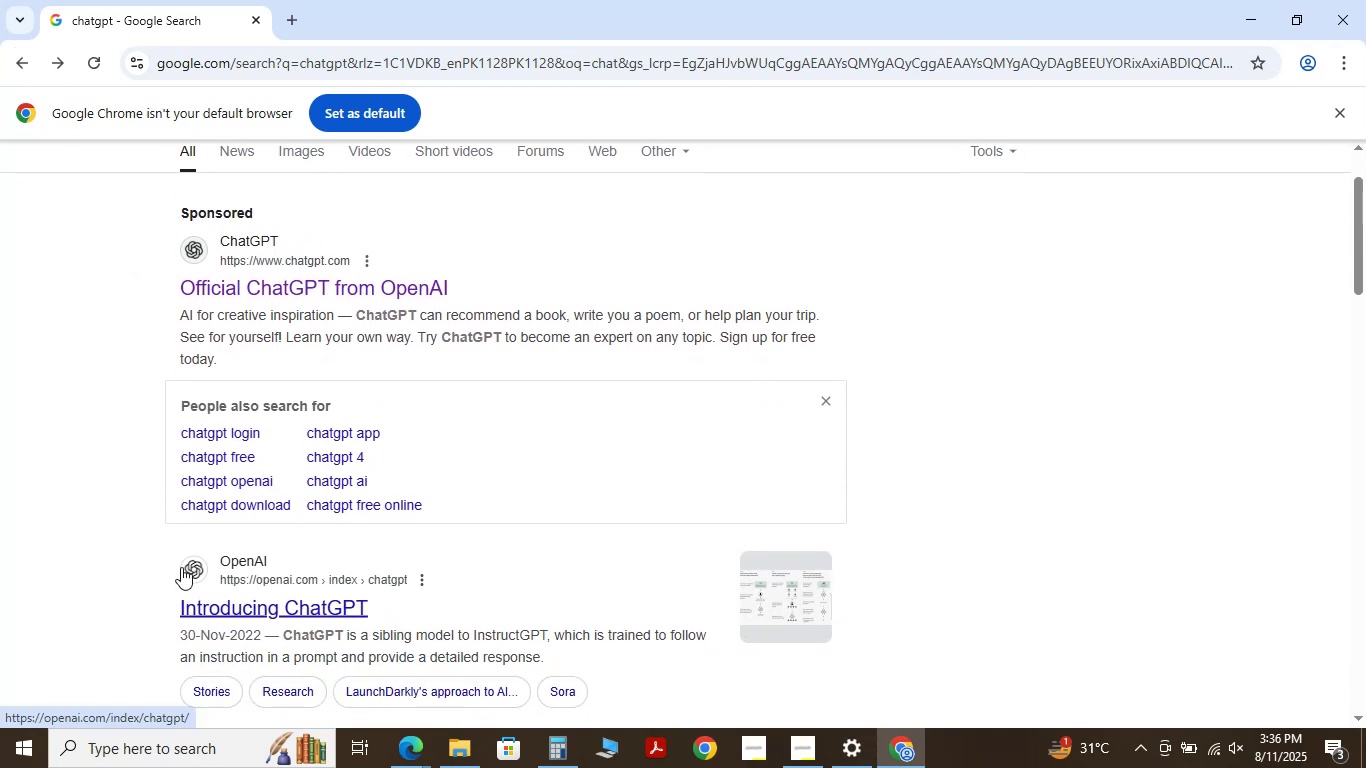 
mouse_move([232, 568])
 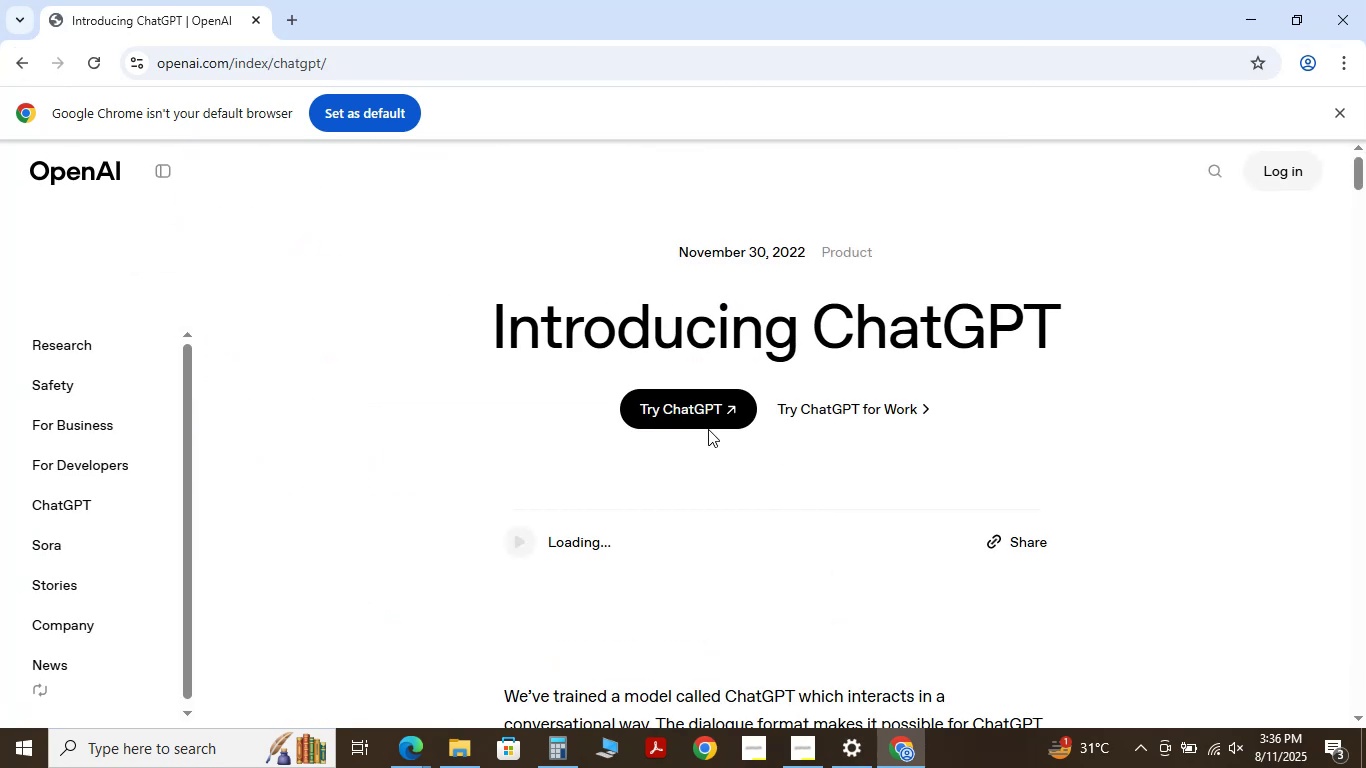 
left_click([691, 382])
 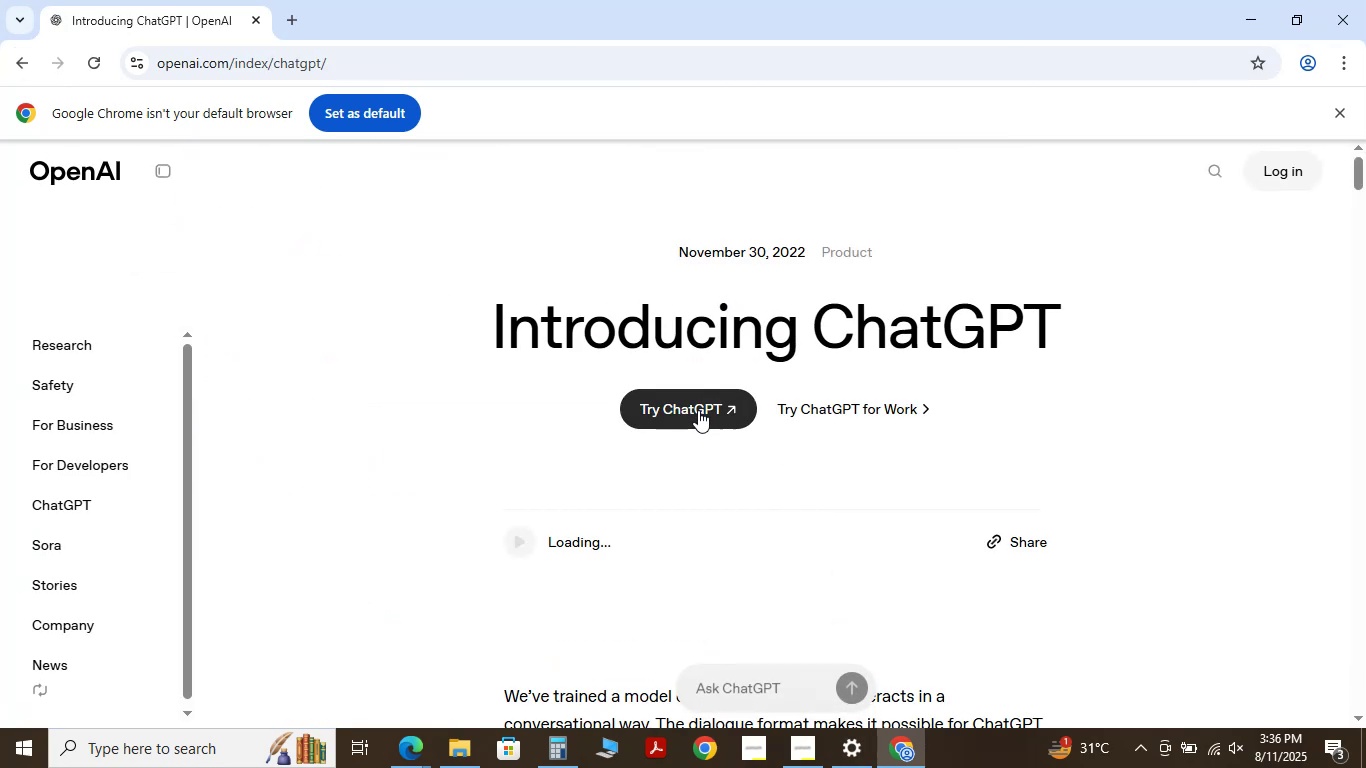 
double_click([698, 410])
 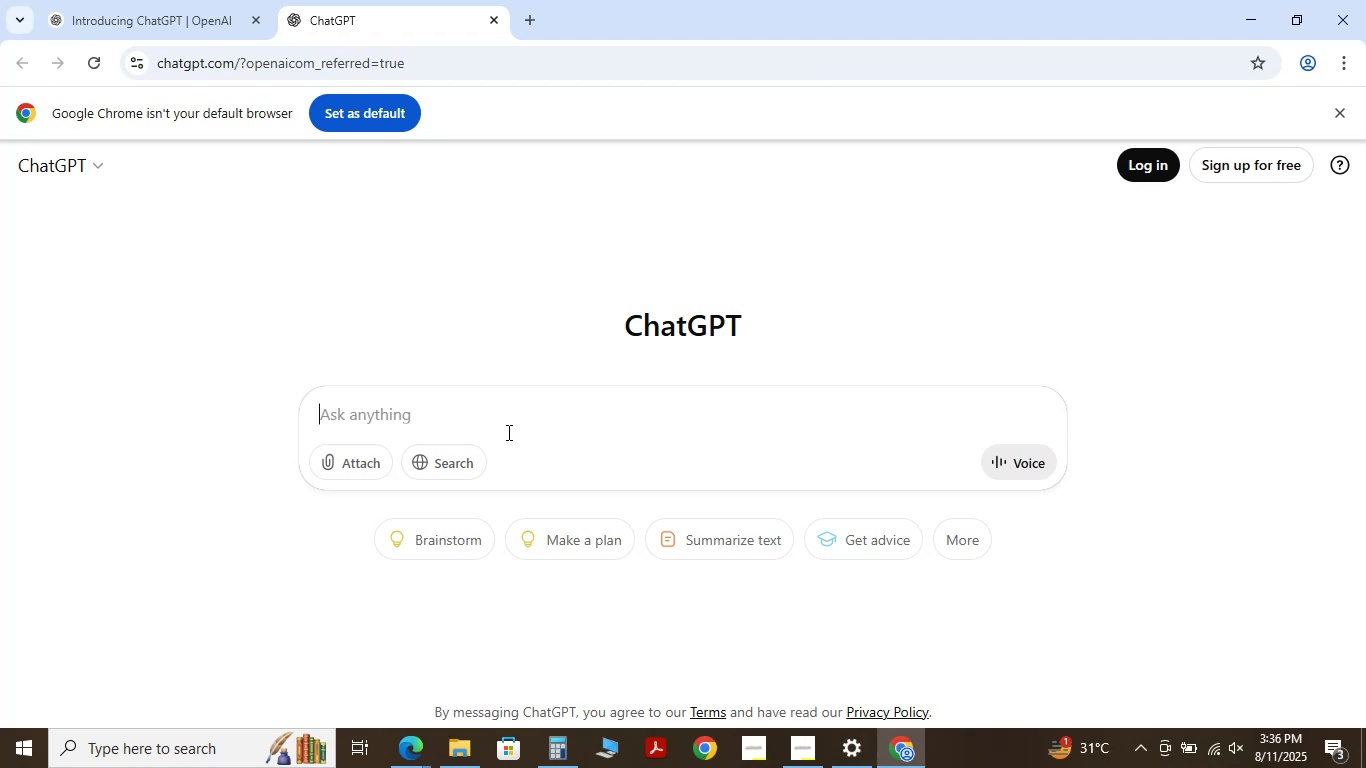 
wait(5.6)
 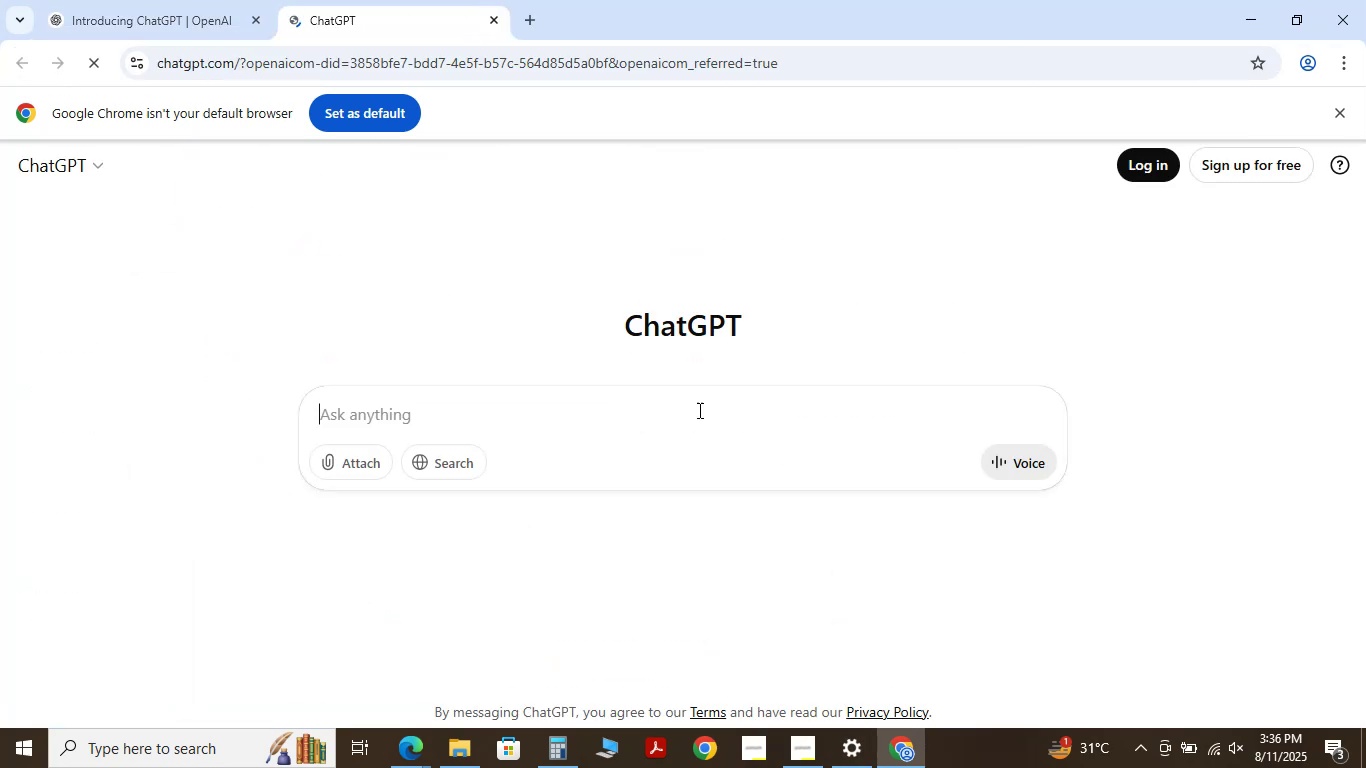 
mouse_move([194, 61])
 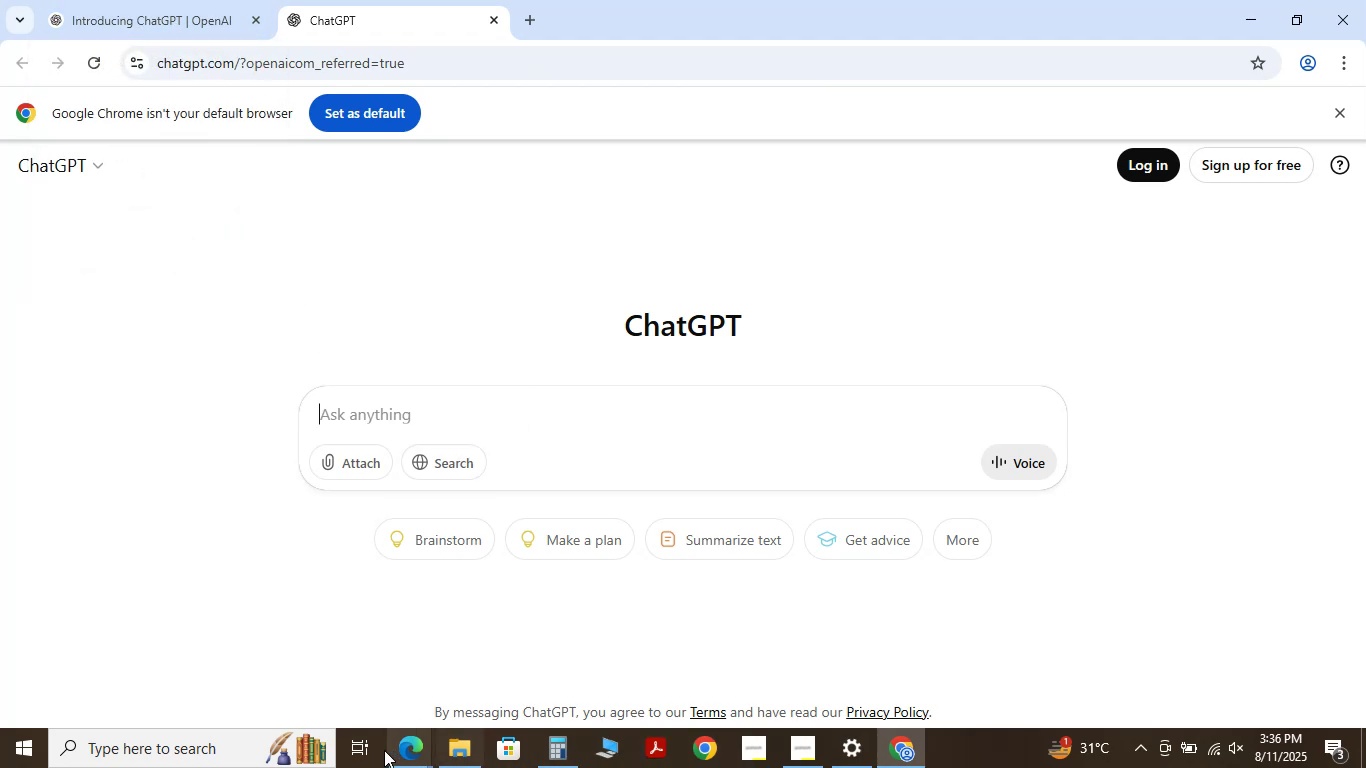 
left_click([396, 745])
 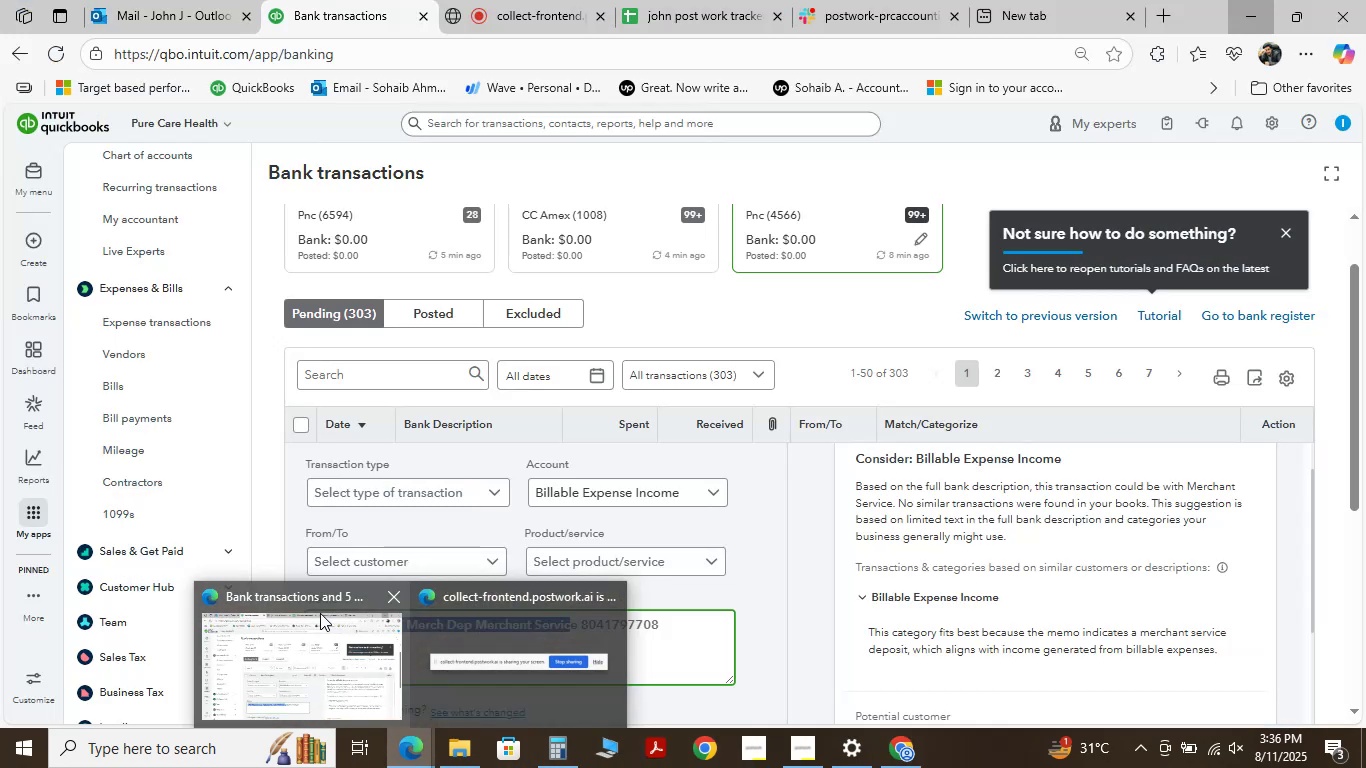 
left_click([319, 630])
 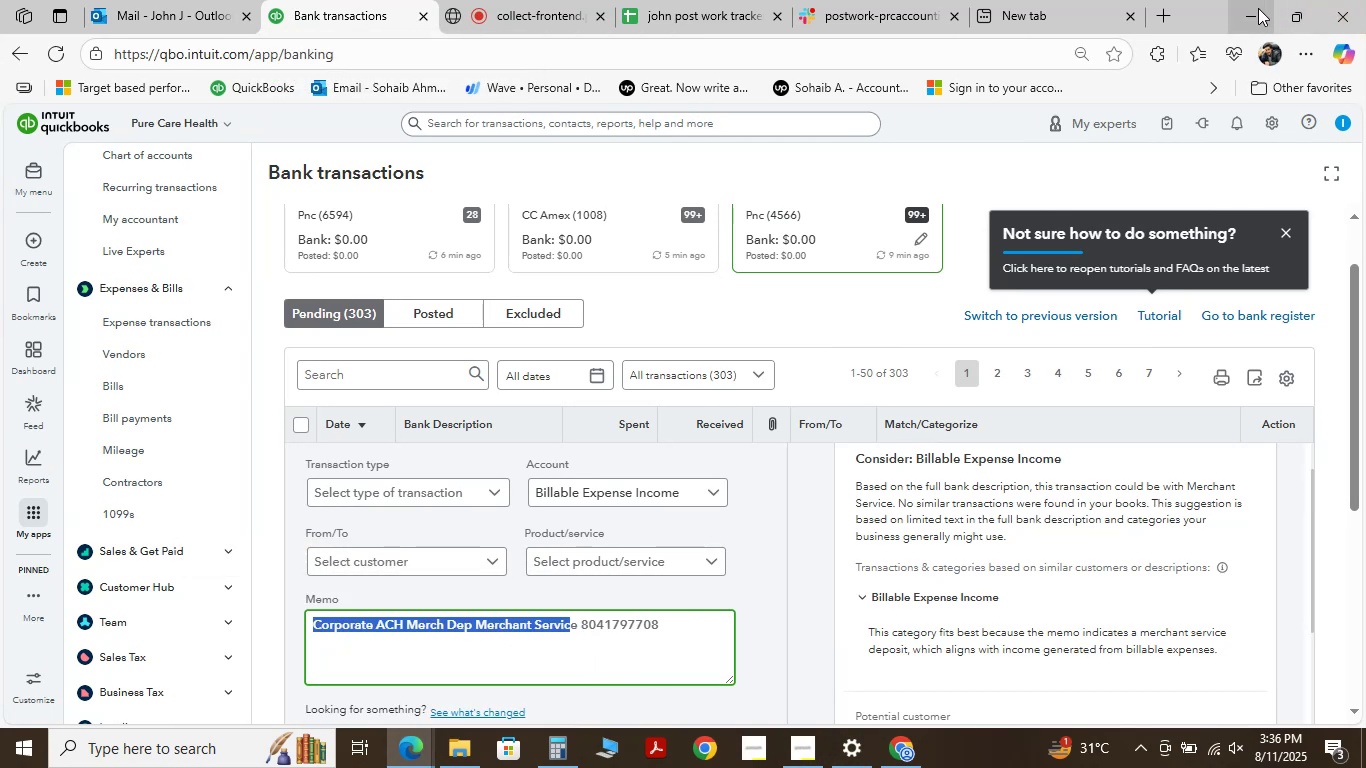 
wait(10.81)
 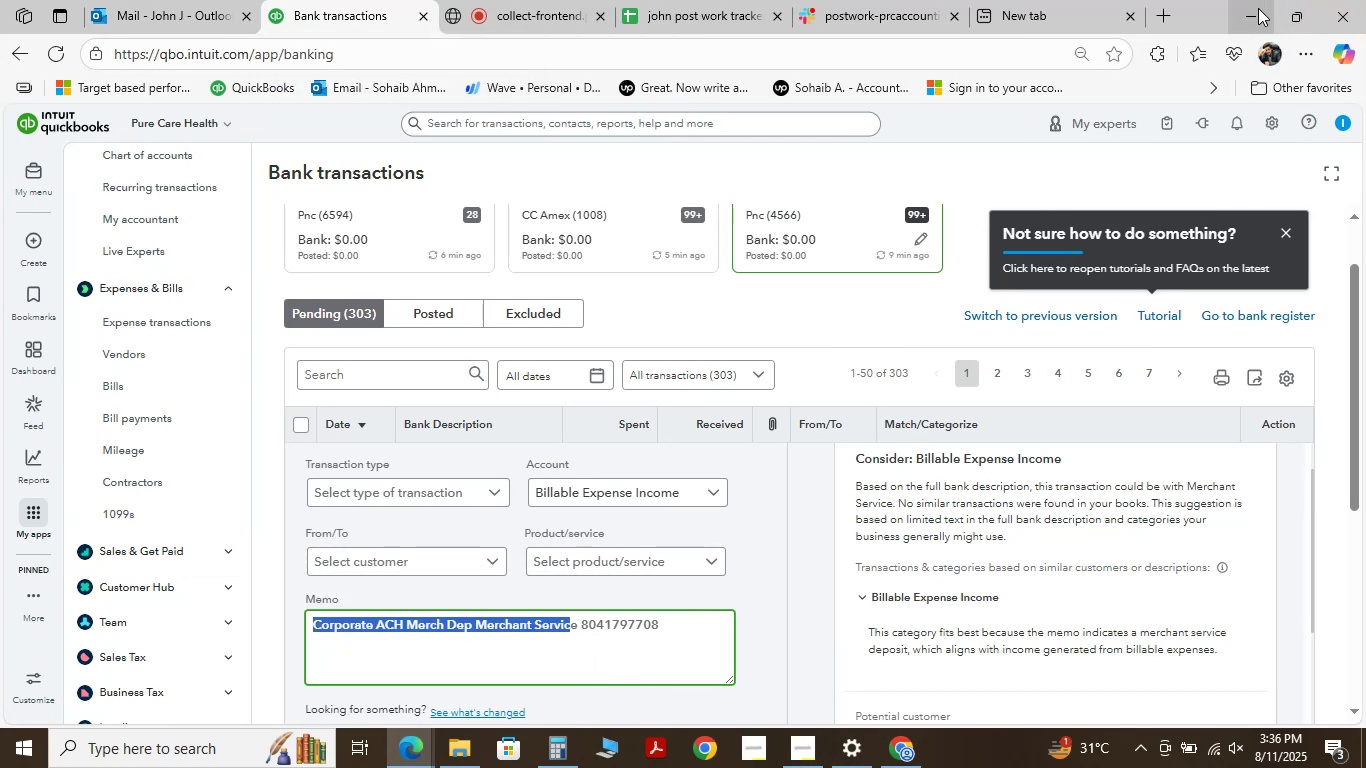 
left_click([1253, 8])
 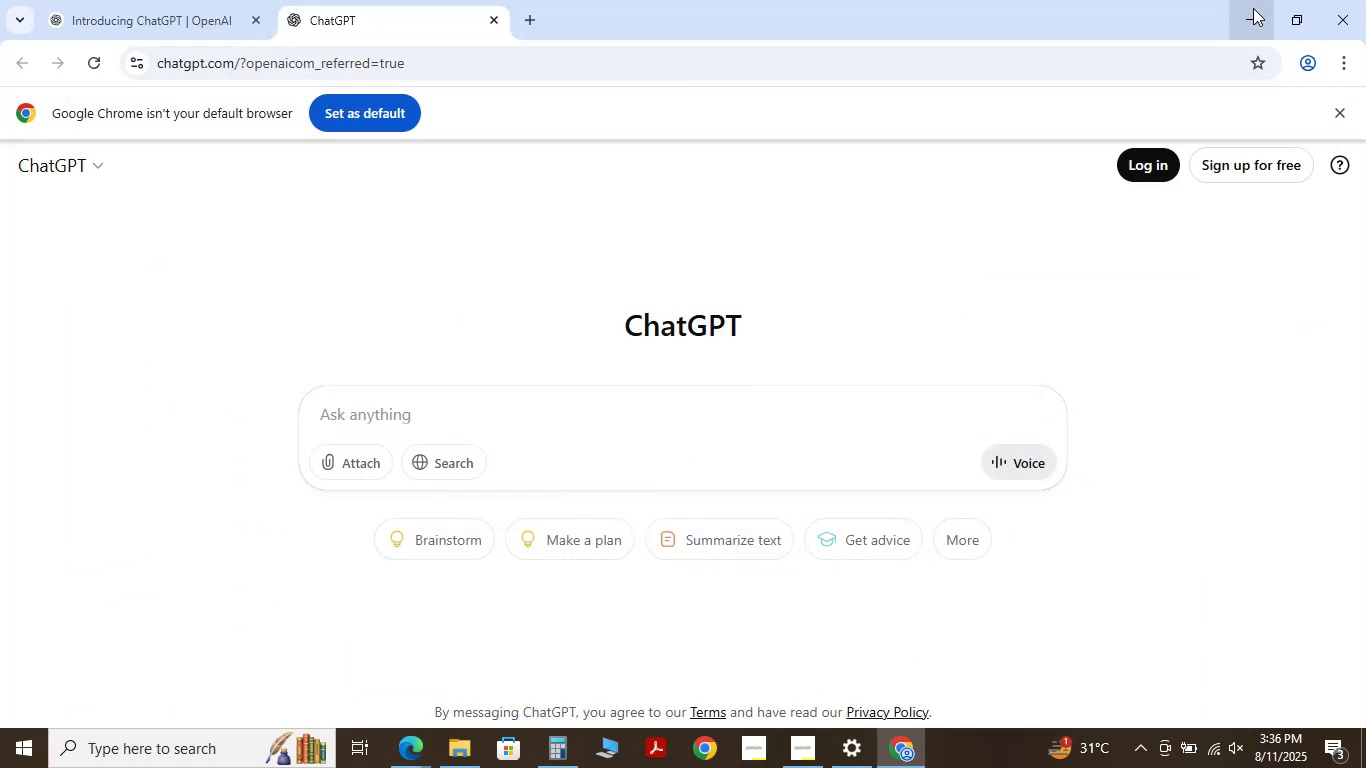 
left_click([1253, 8])
 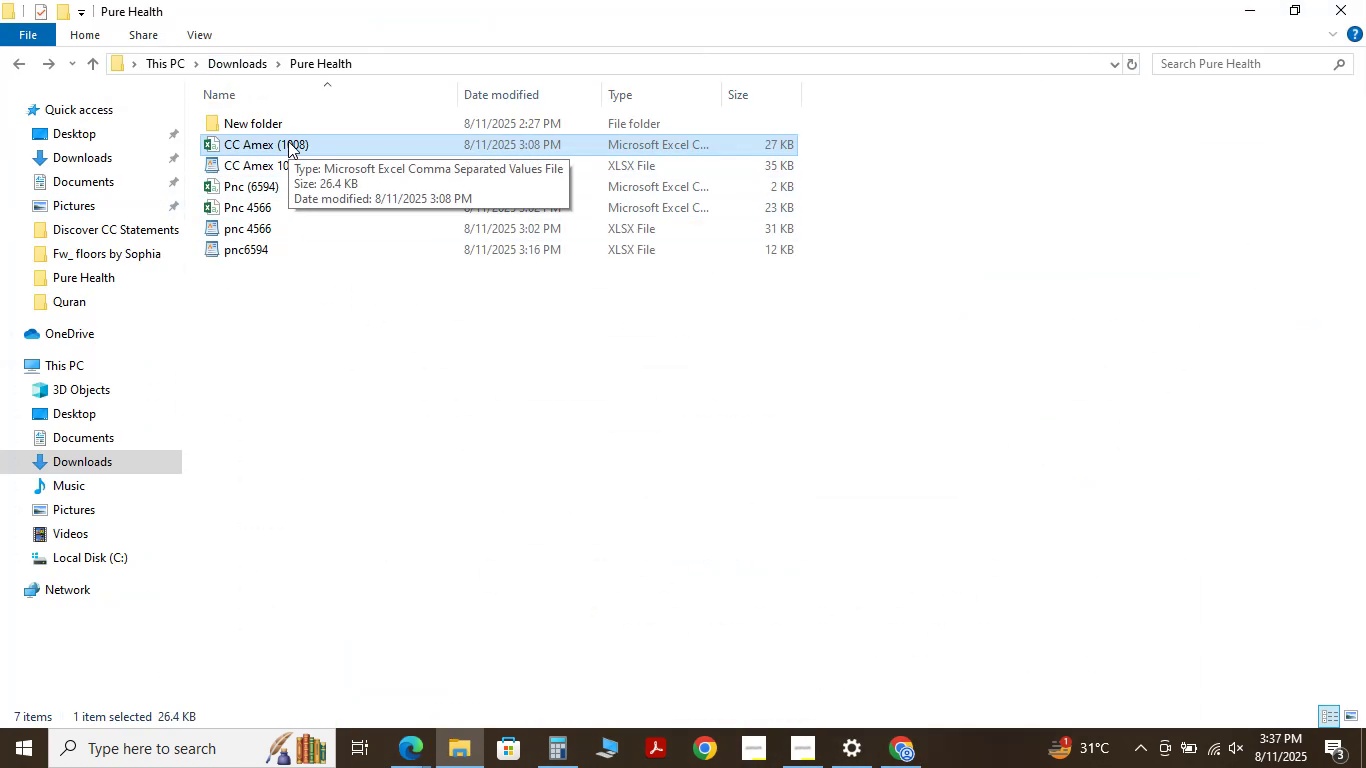 
wait(7.2)
 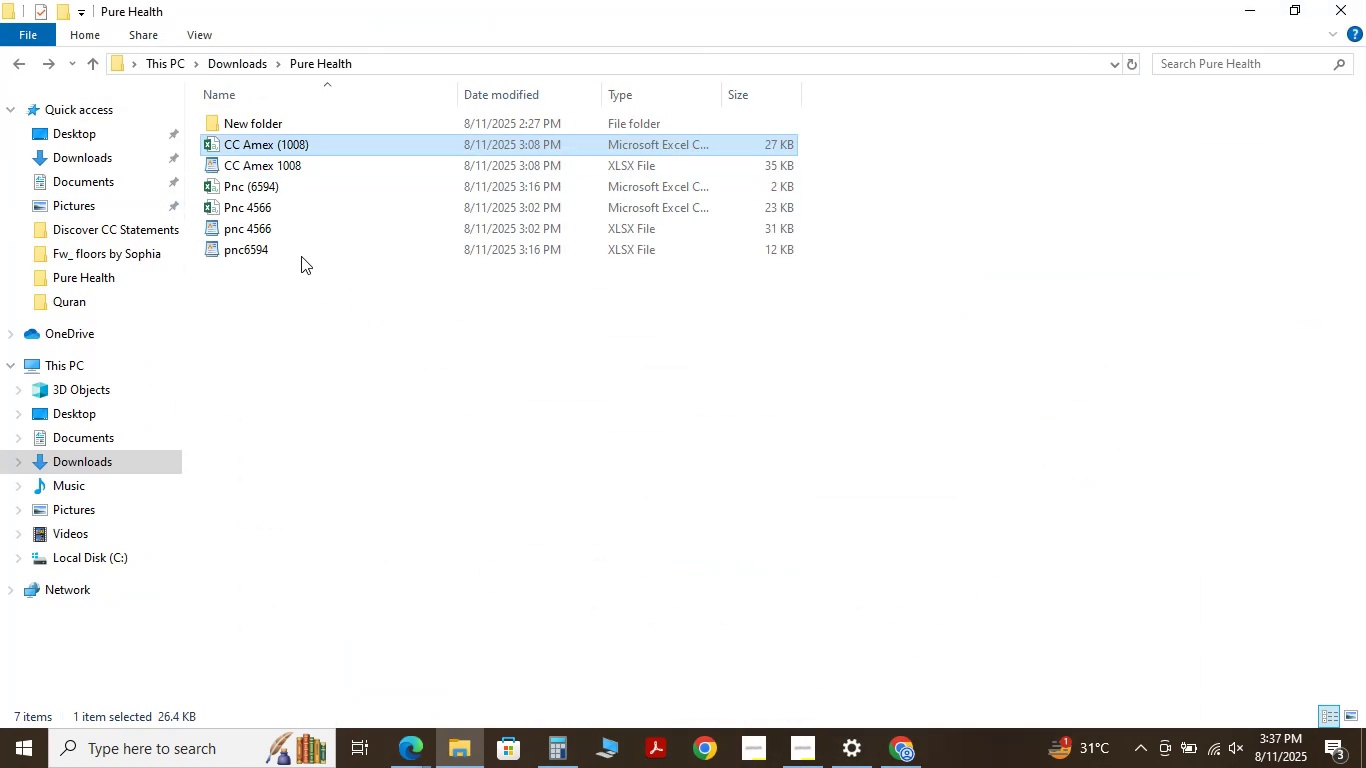 
mouse_move([288, 138])
 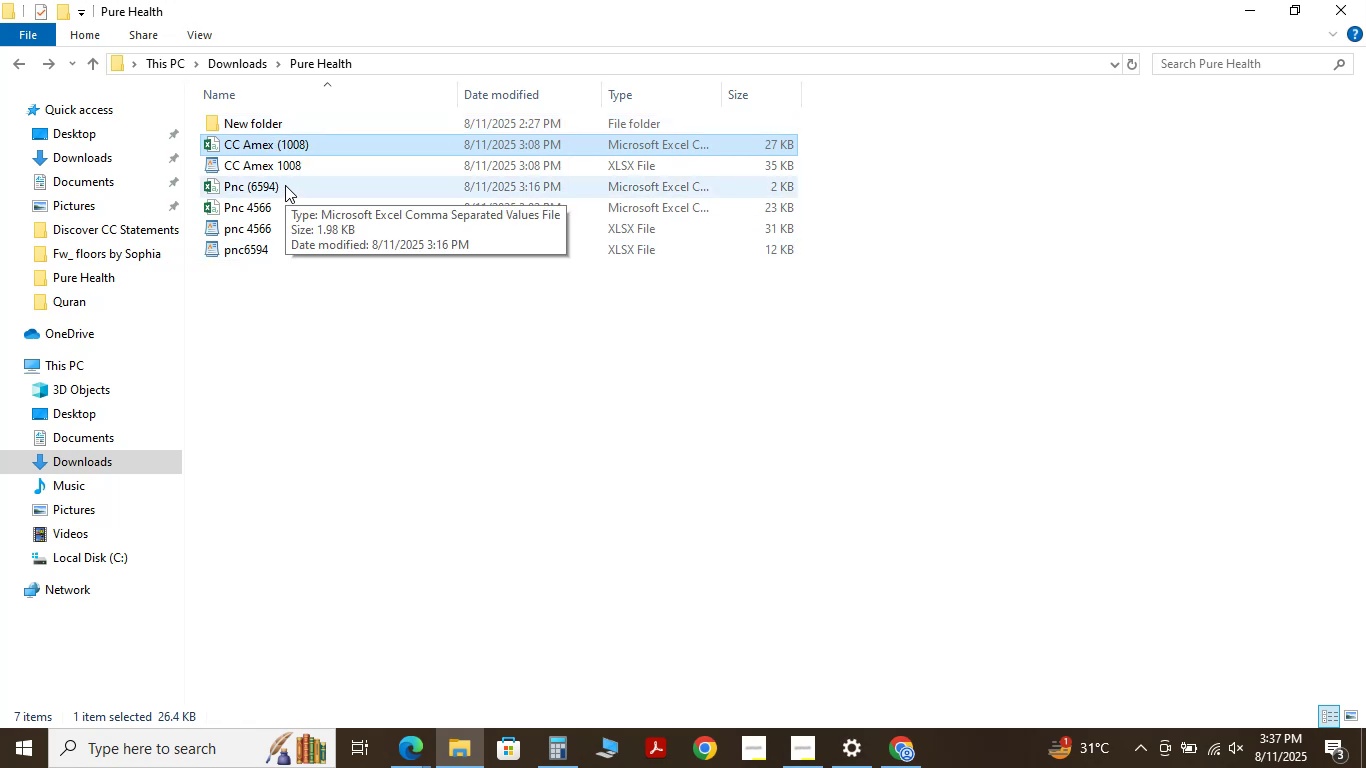 
wait(11.04)
 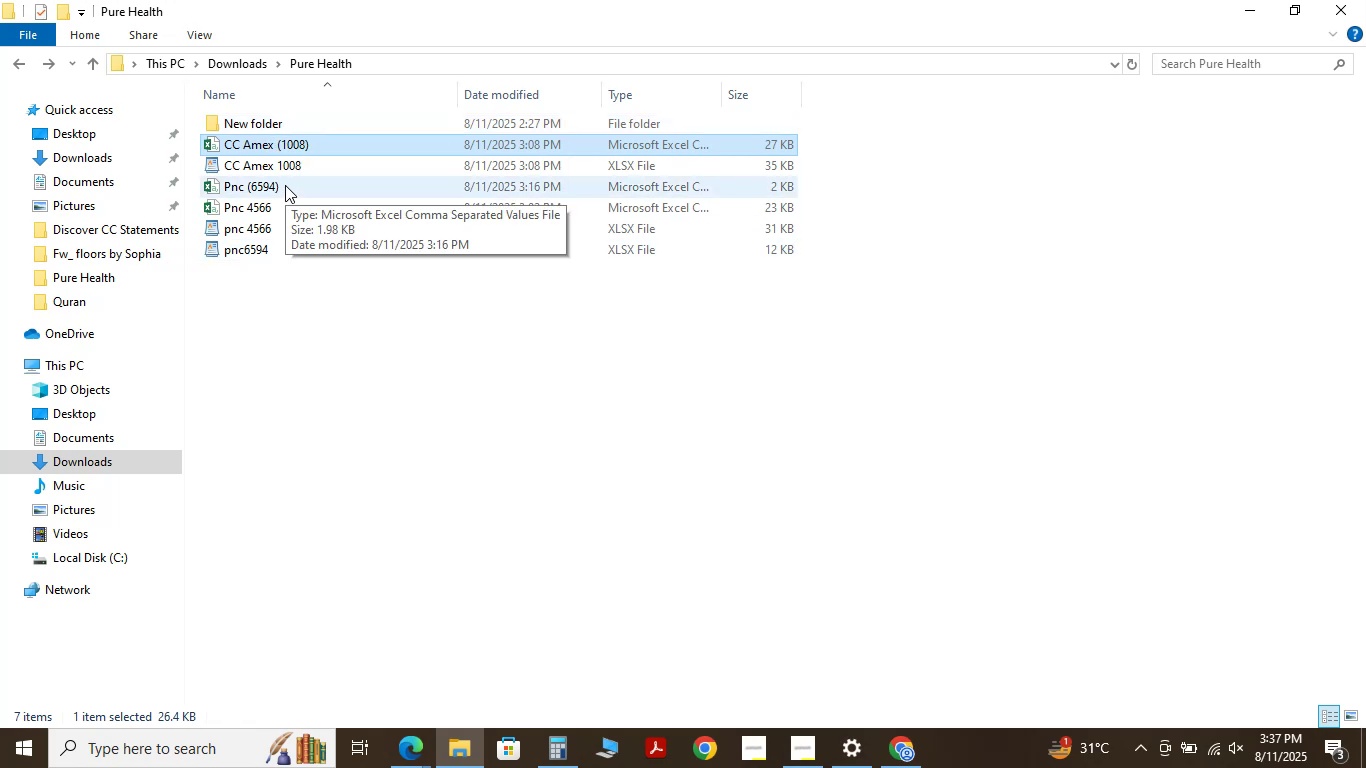 
left_click([1256, 6])
 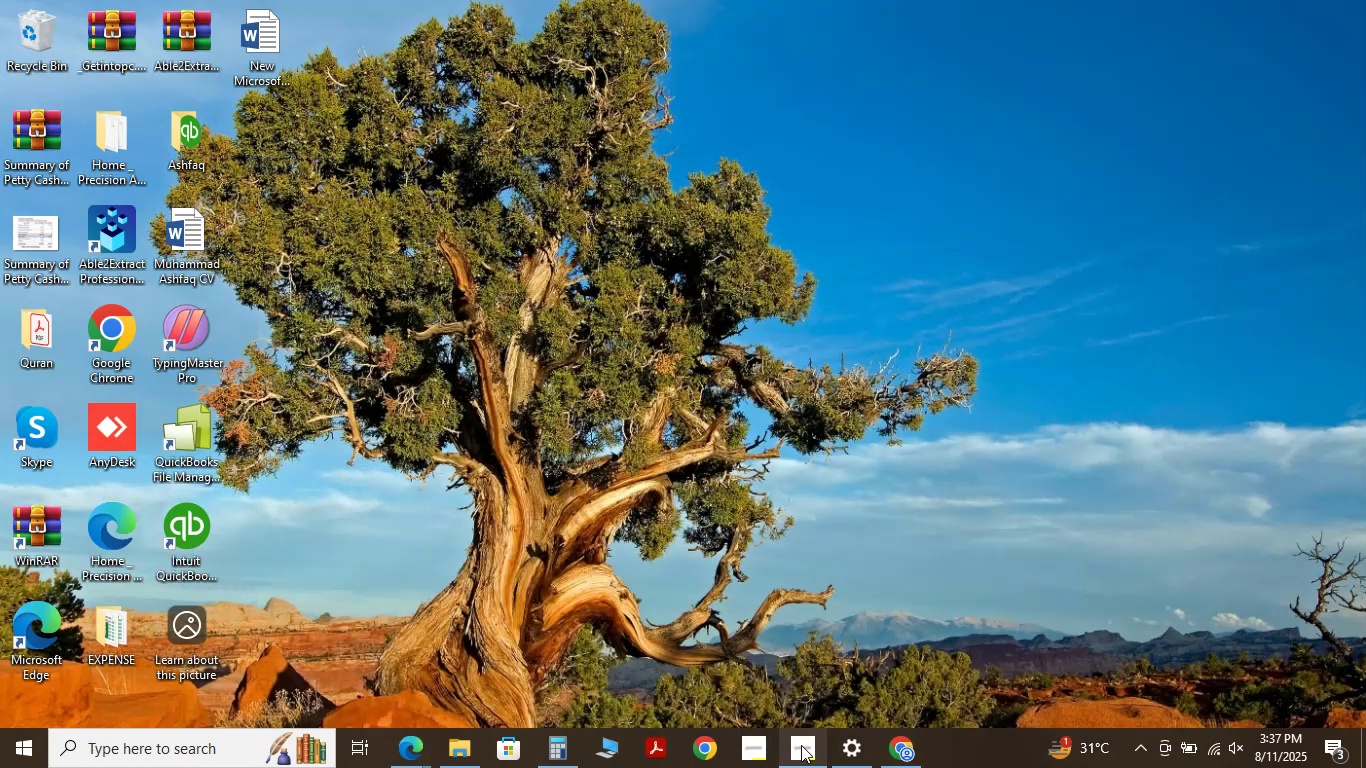 
wait(5.43)
 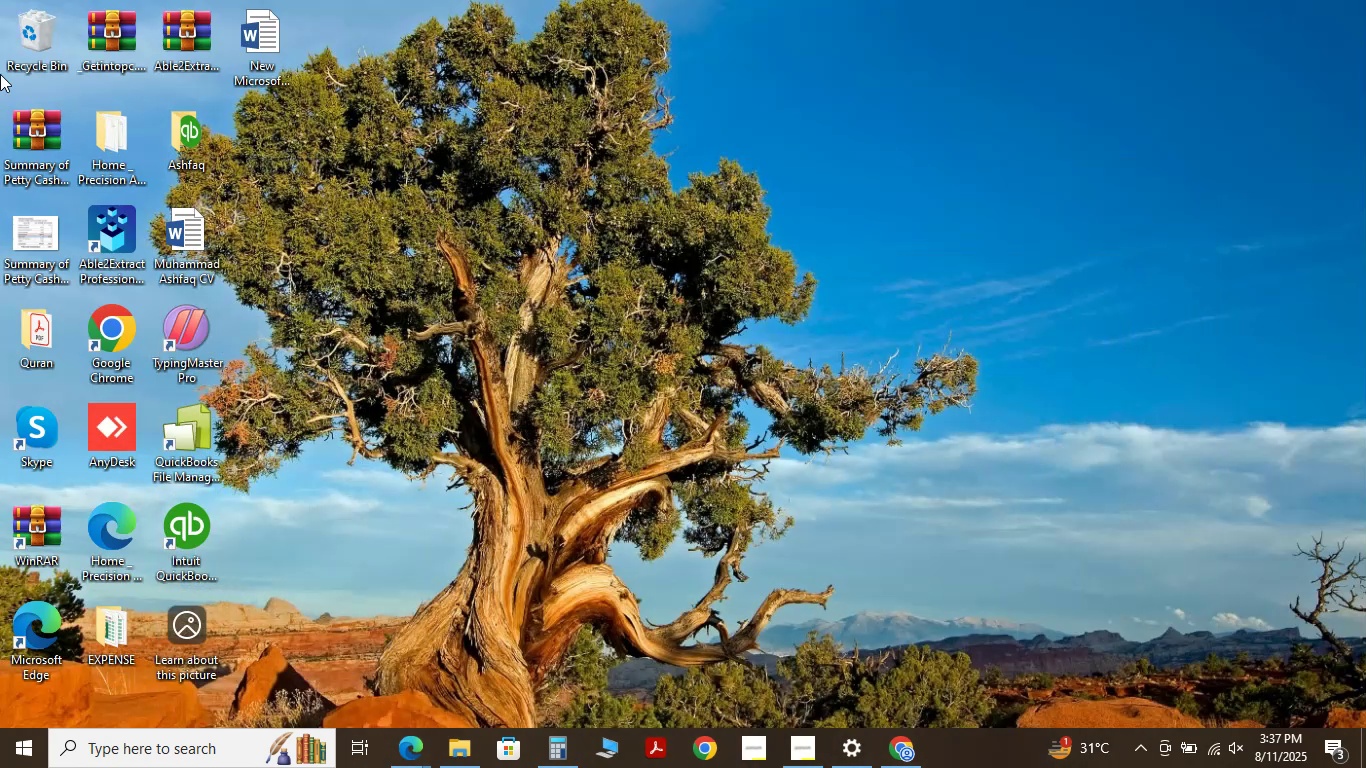 
left_click([417, 748])
 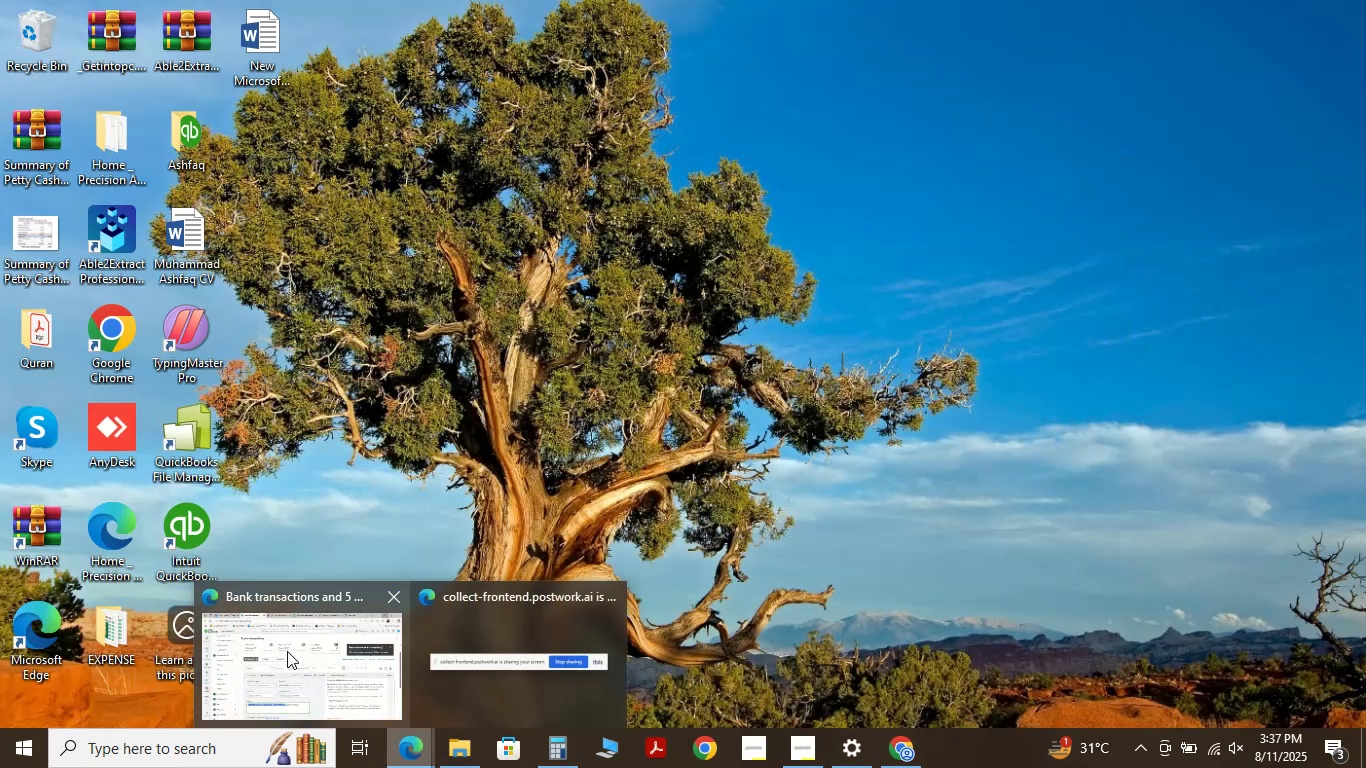 
left_click([290, 666])
 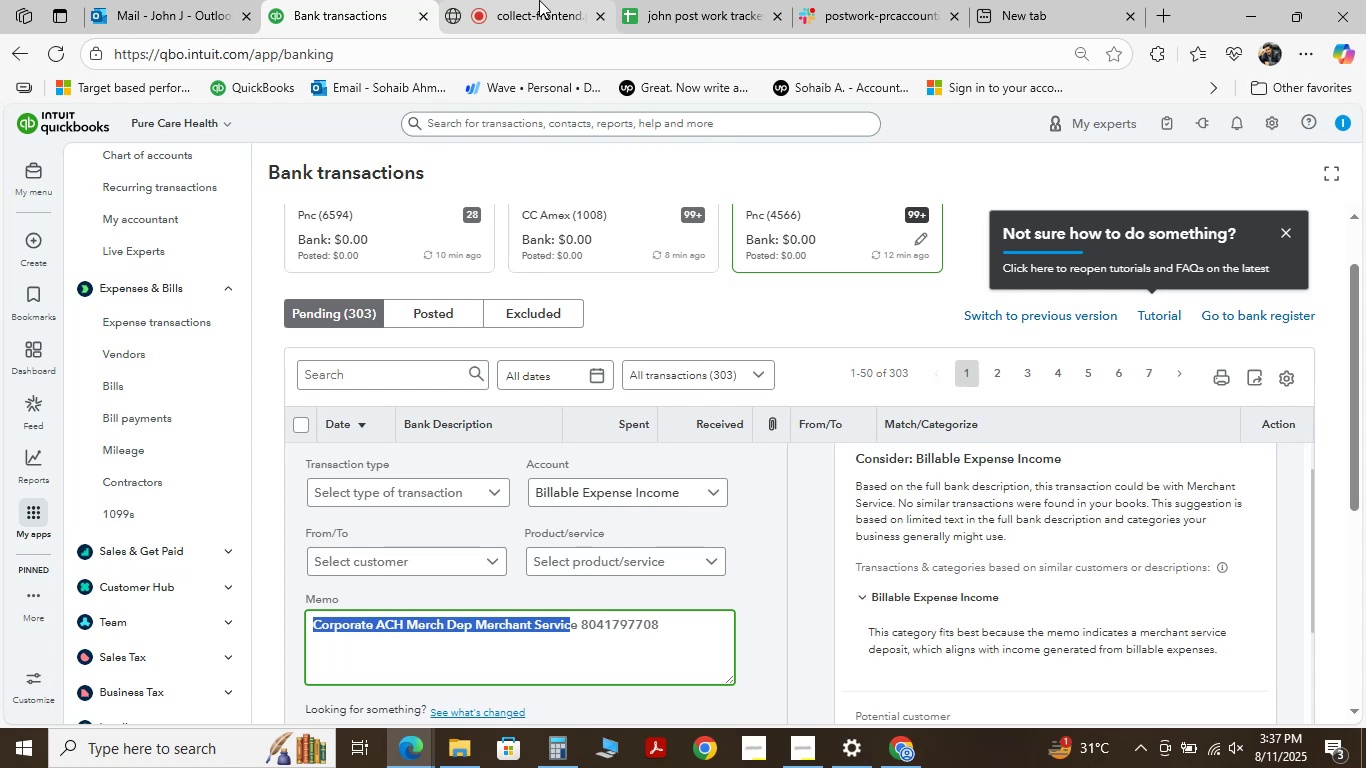 
left_click([528, 6])
 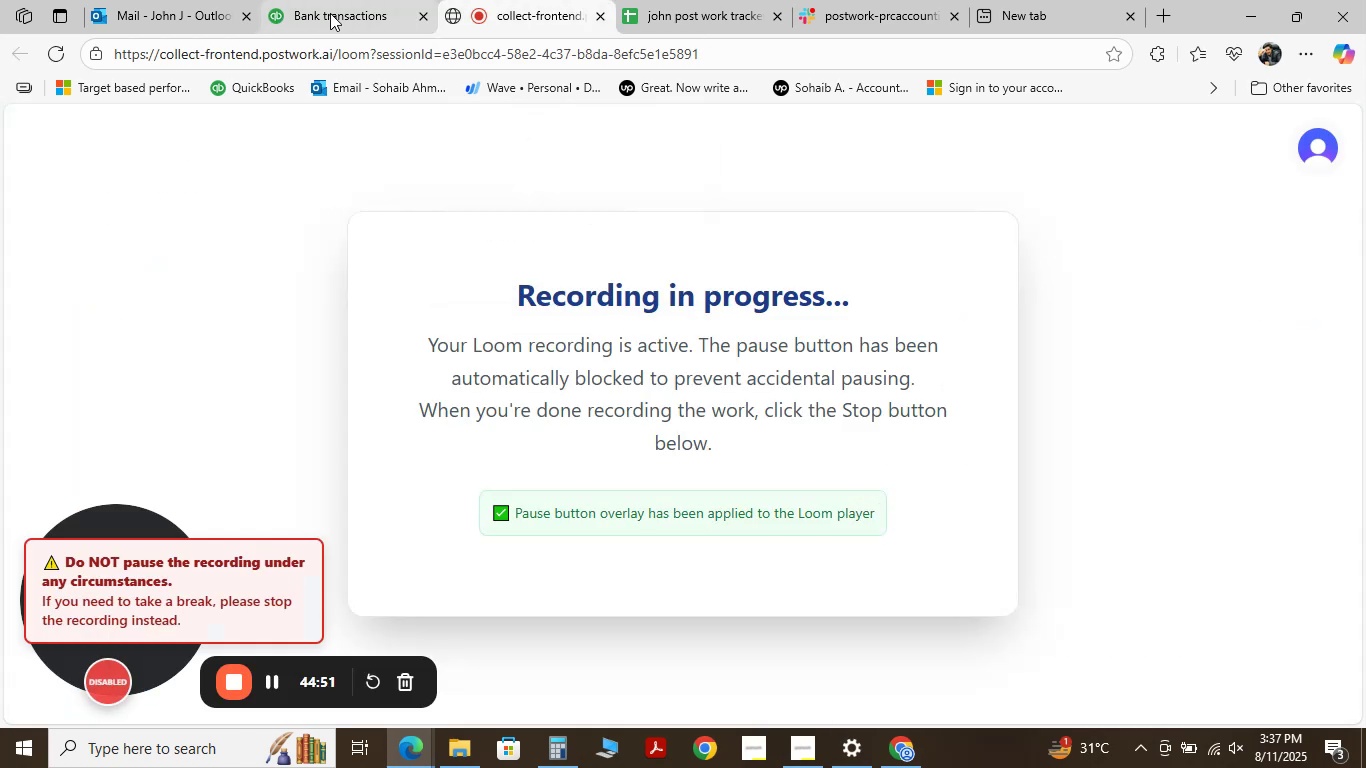 
left_click([330, 13])
 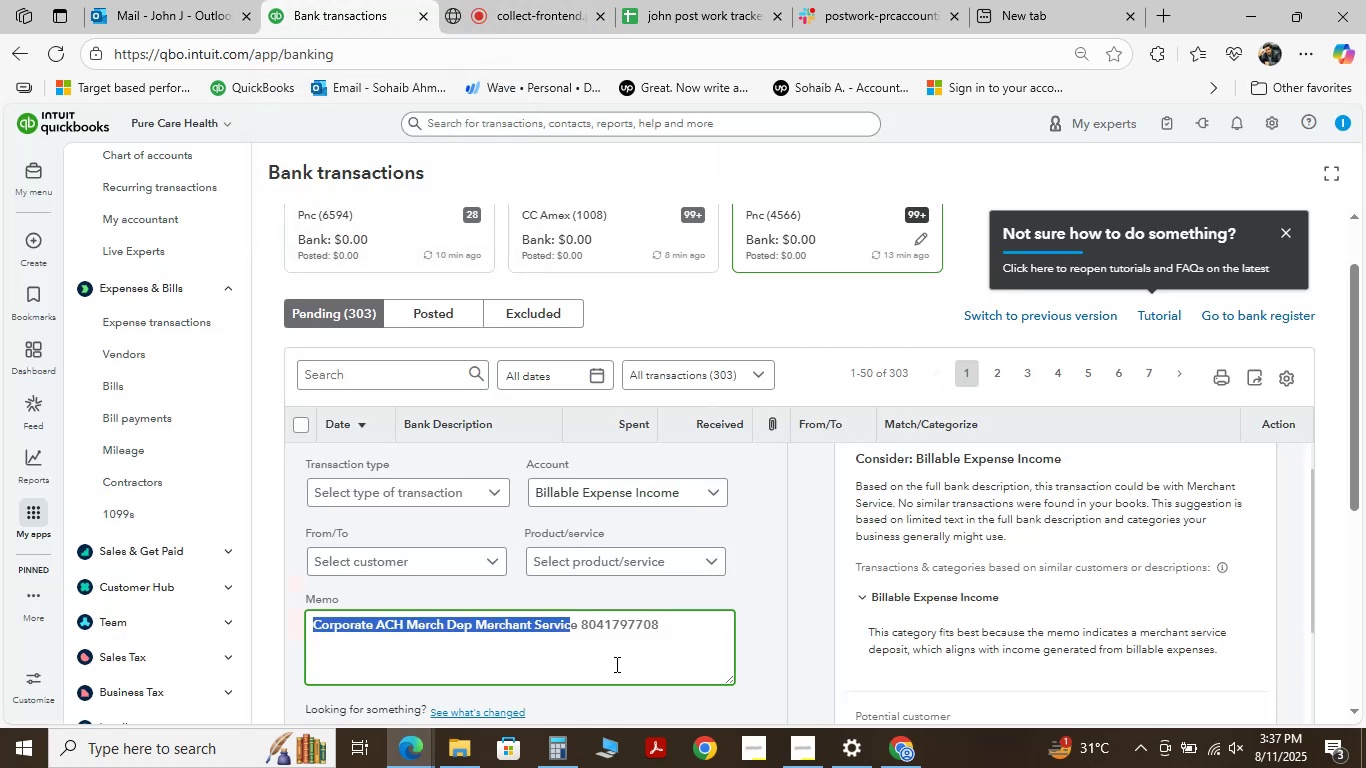 
scroll: coordinate [488, 564], scroll_direction: down, amount: 5.0
 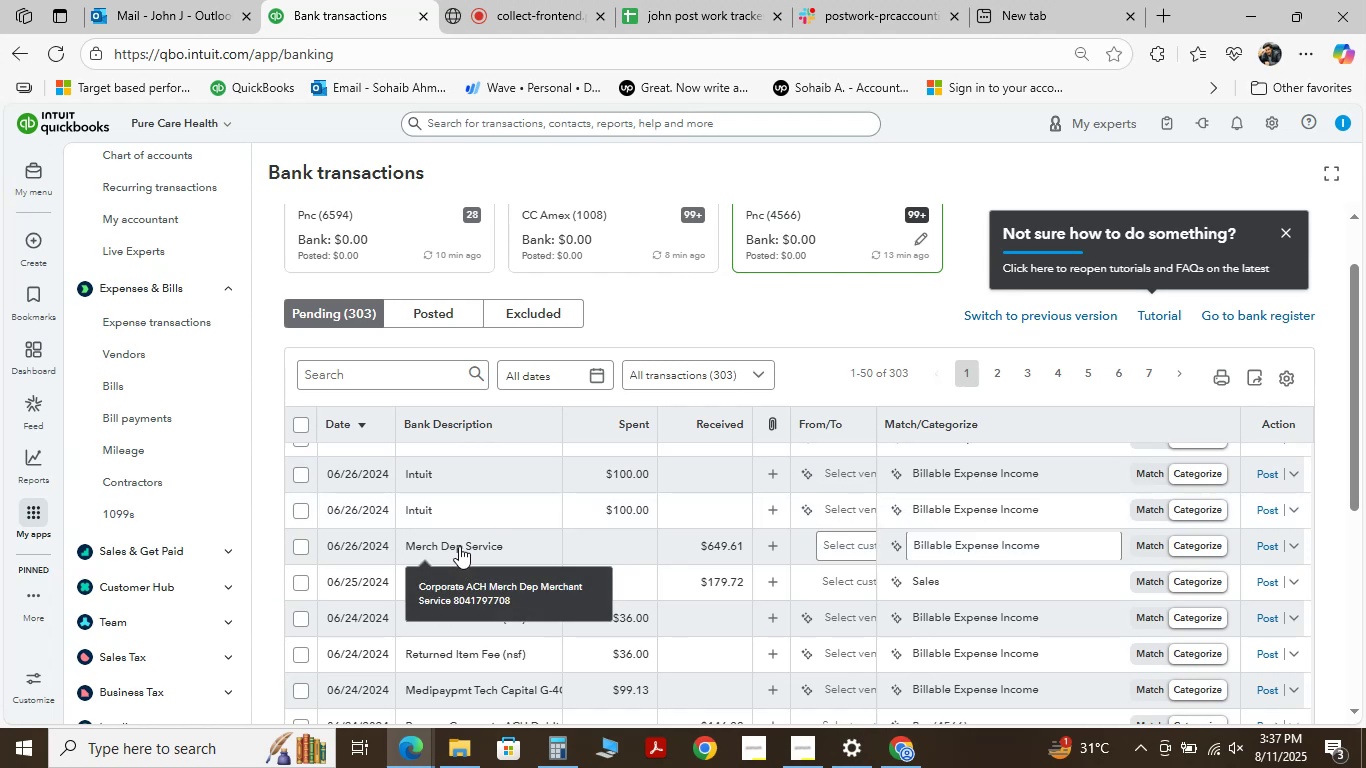 
left_click([459, 546])
 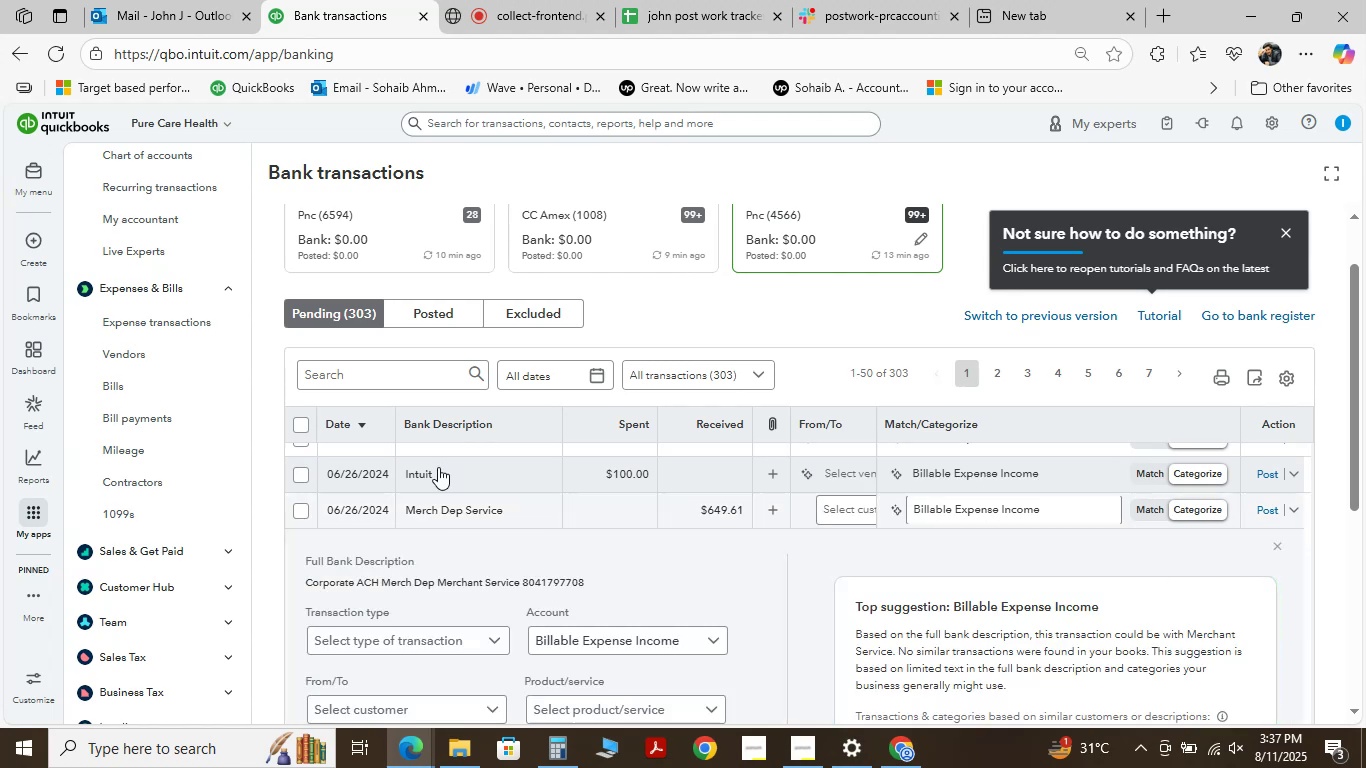 
wait(6.38)
 